 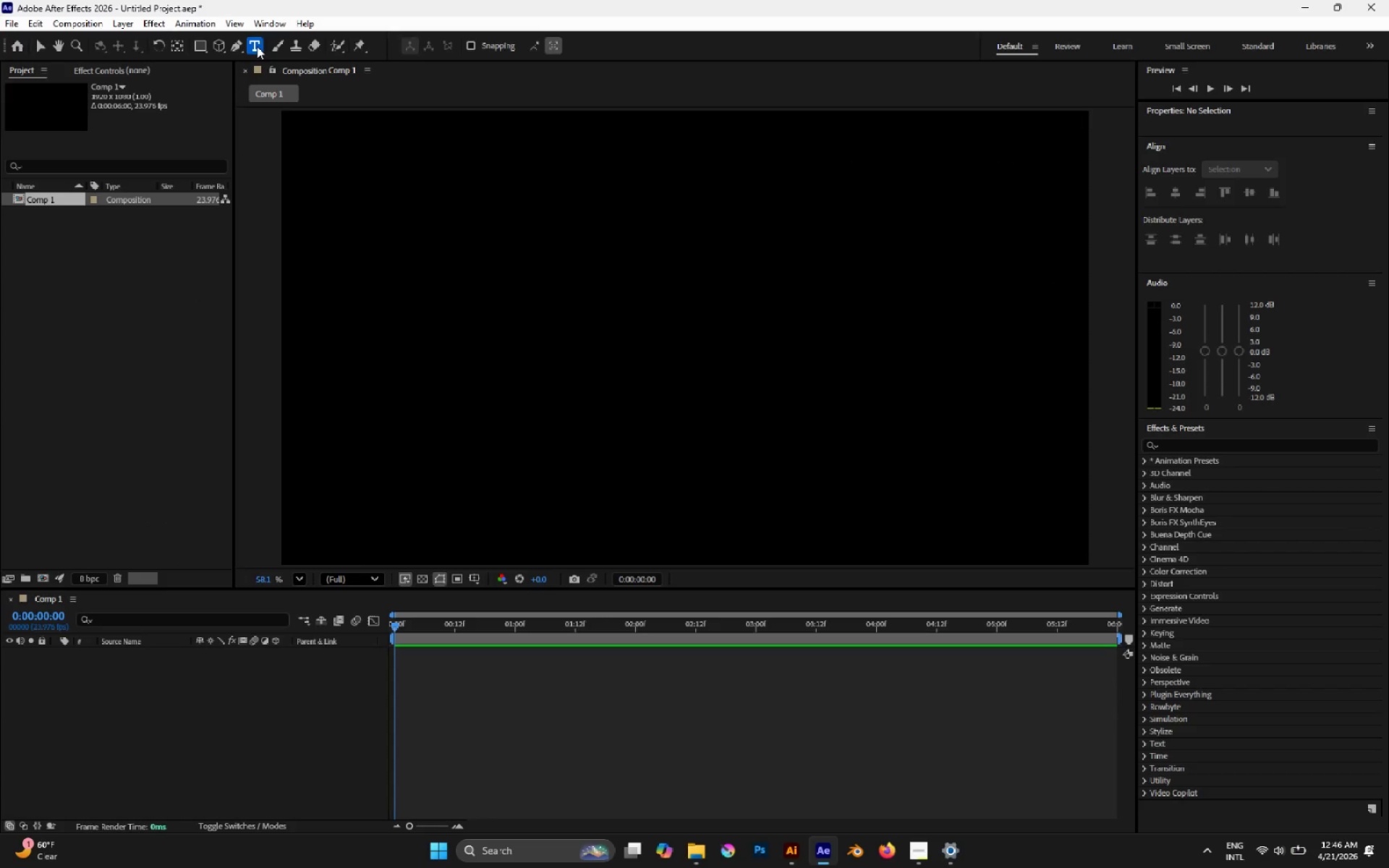 
left_click([239, 47])
 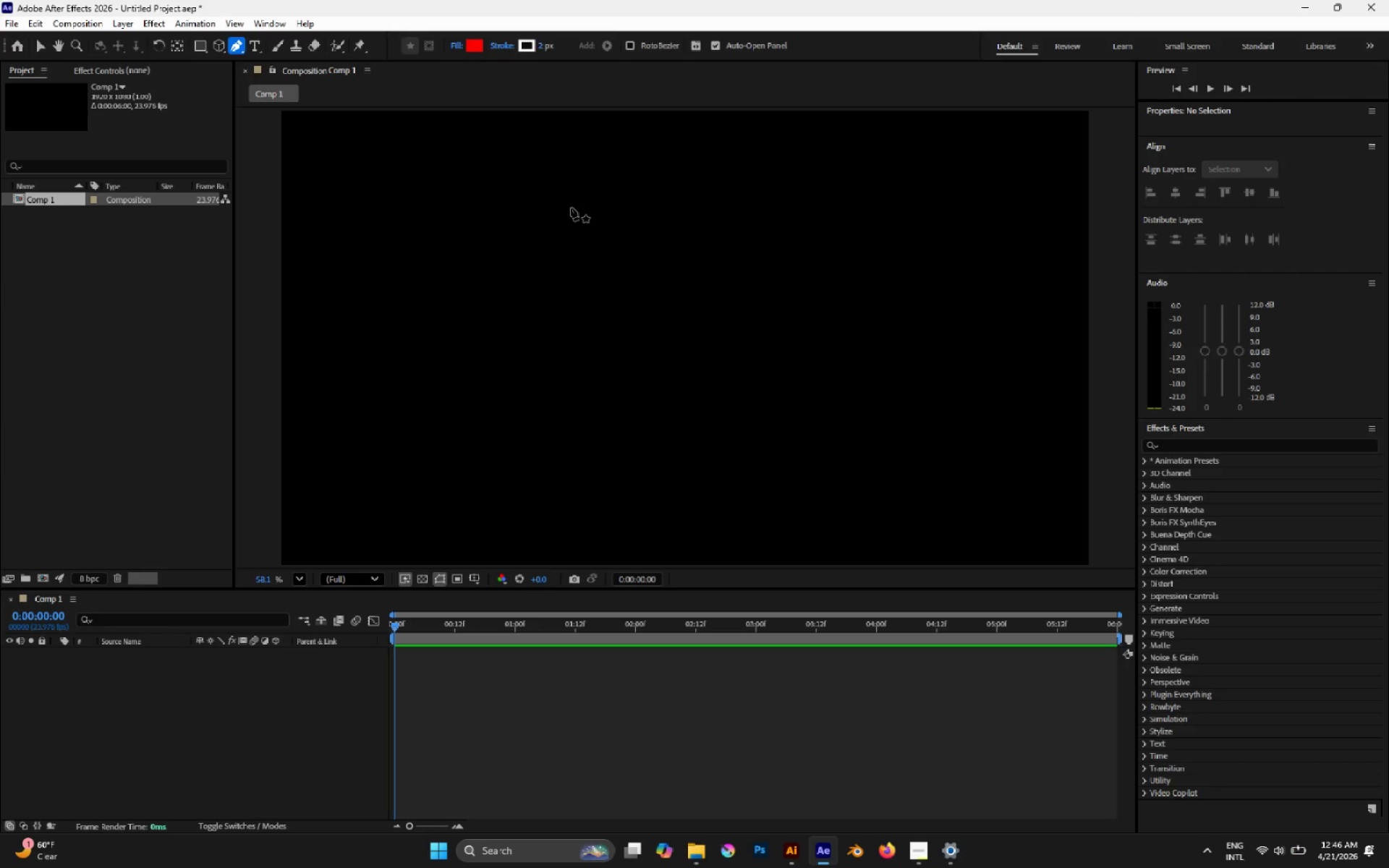 
left_click([570, 197])
 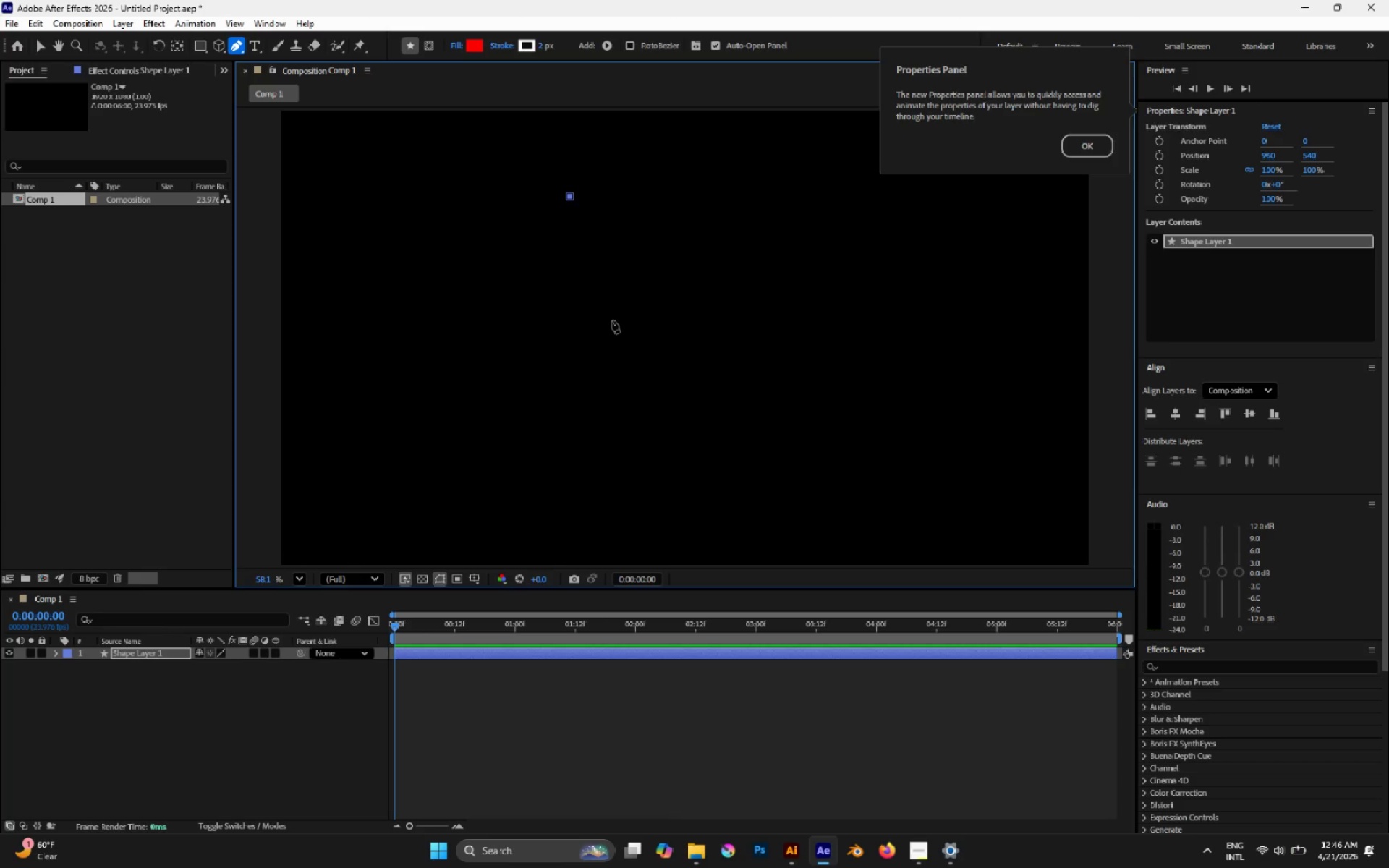 
wait(8.3)
 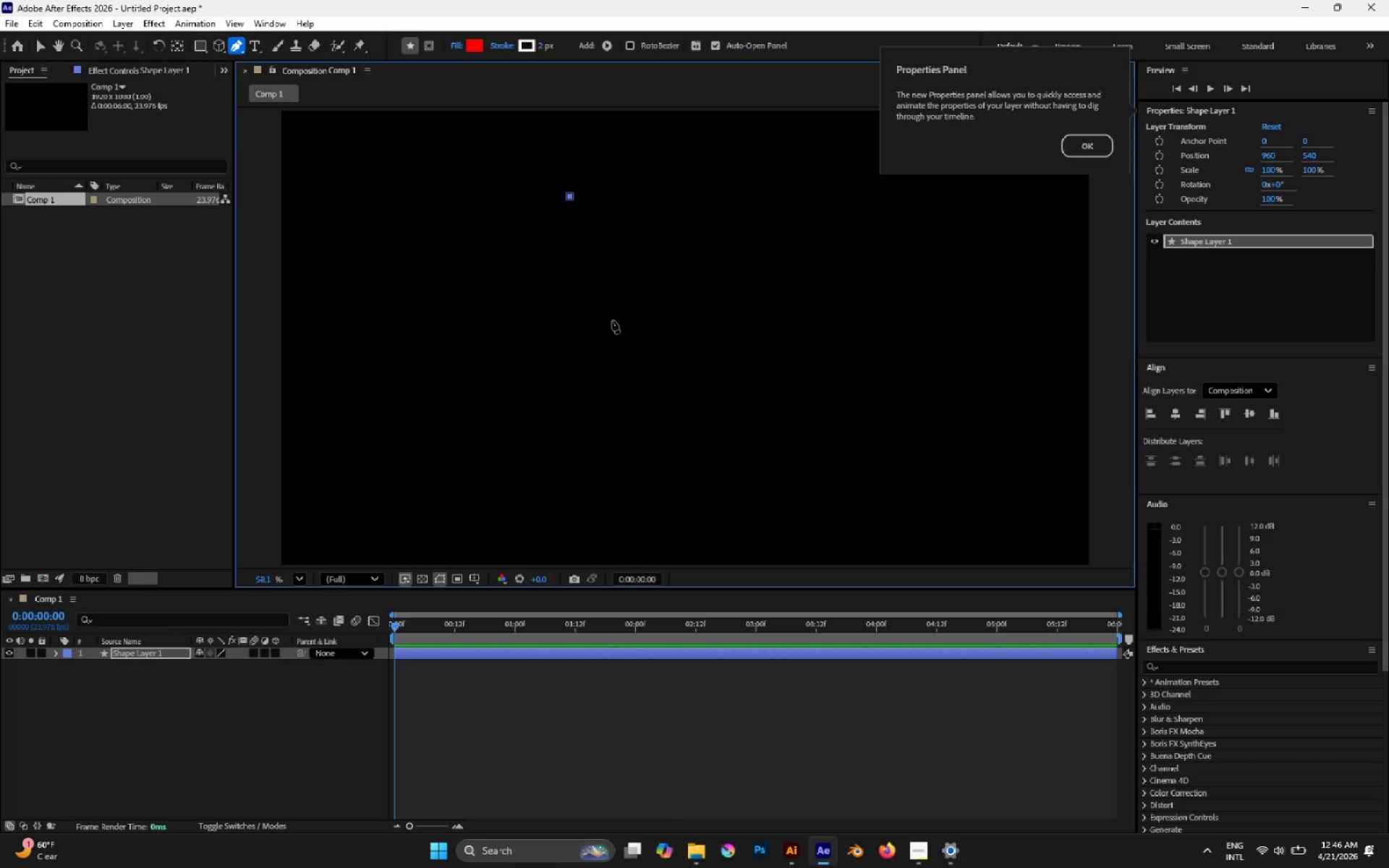 
left_click([617, 315])
 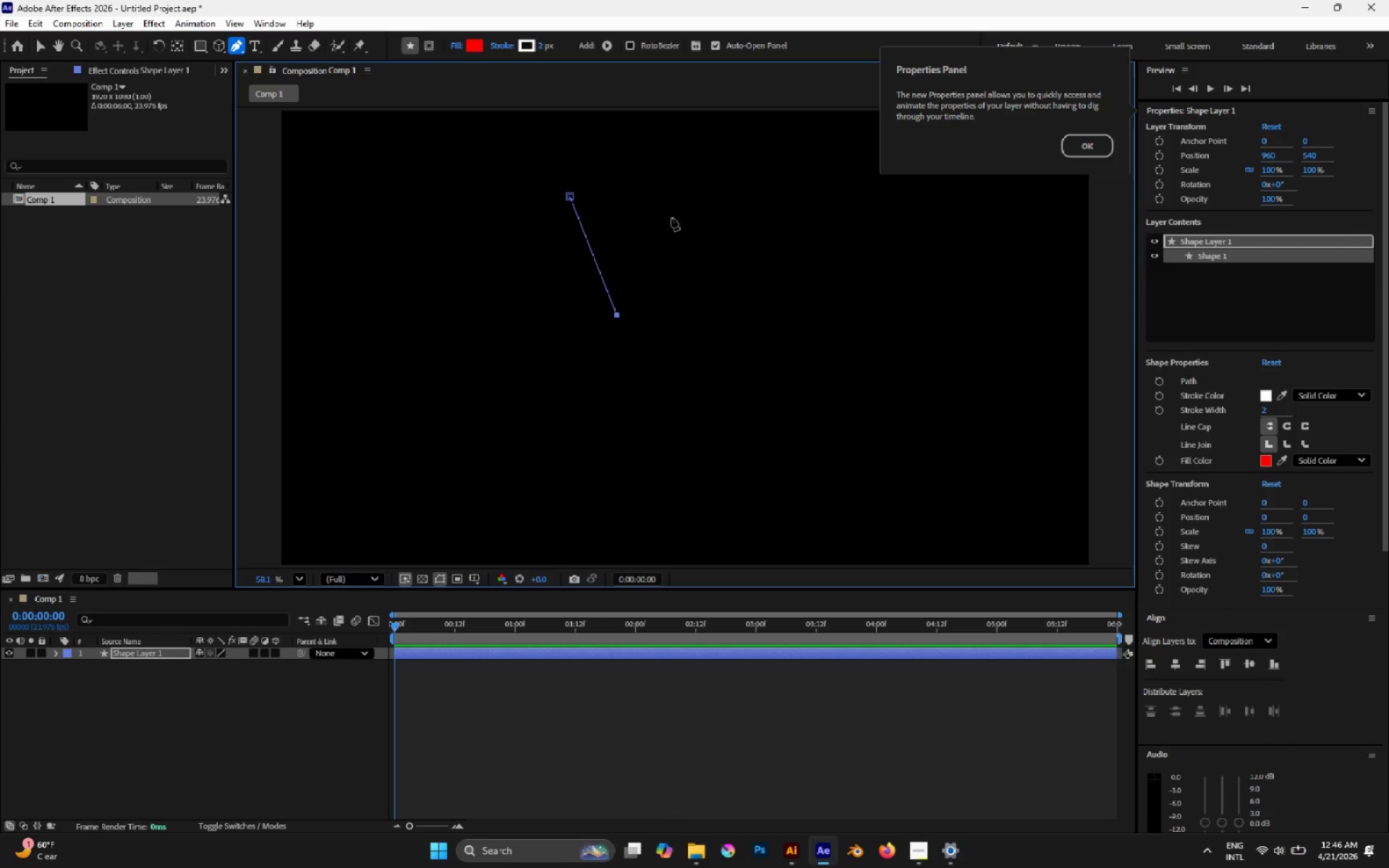 
left_click_drag(start_coordinate=[680, 203], to_coordinate=[642, 132])
 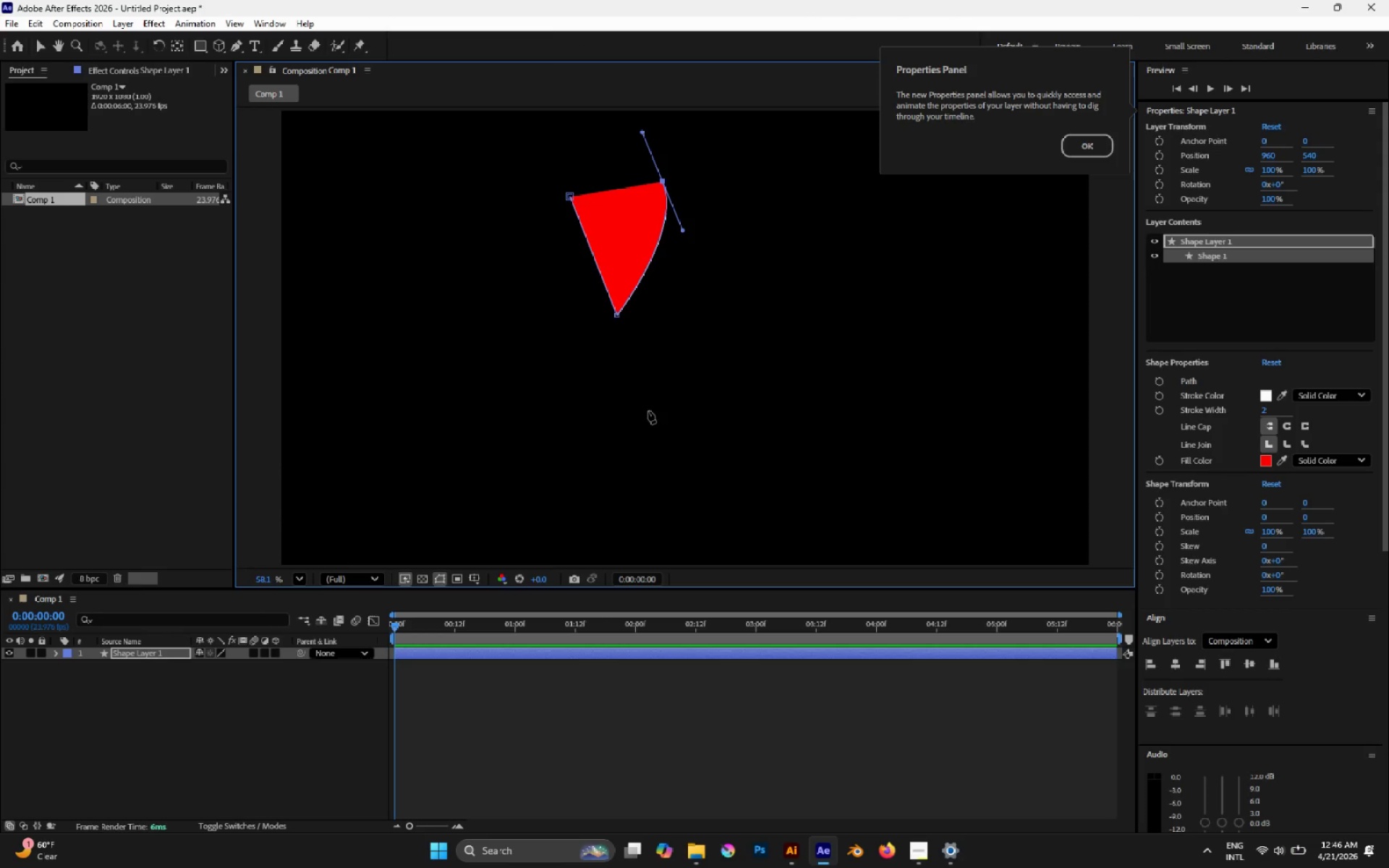 
hold_key(key=Space, duration=1.41)
 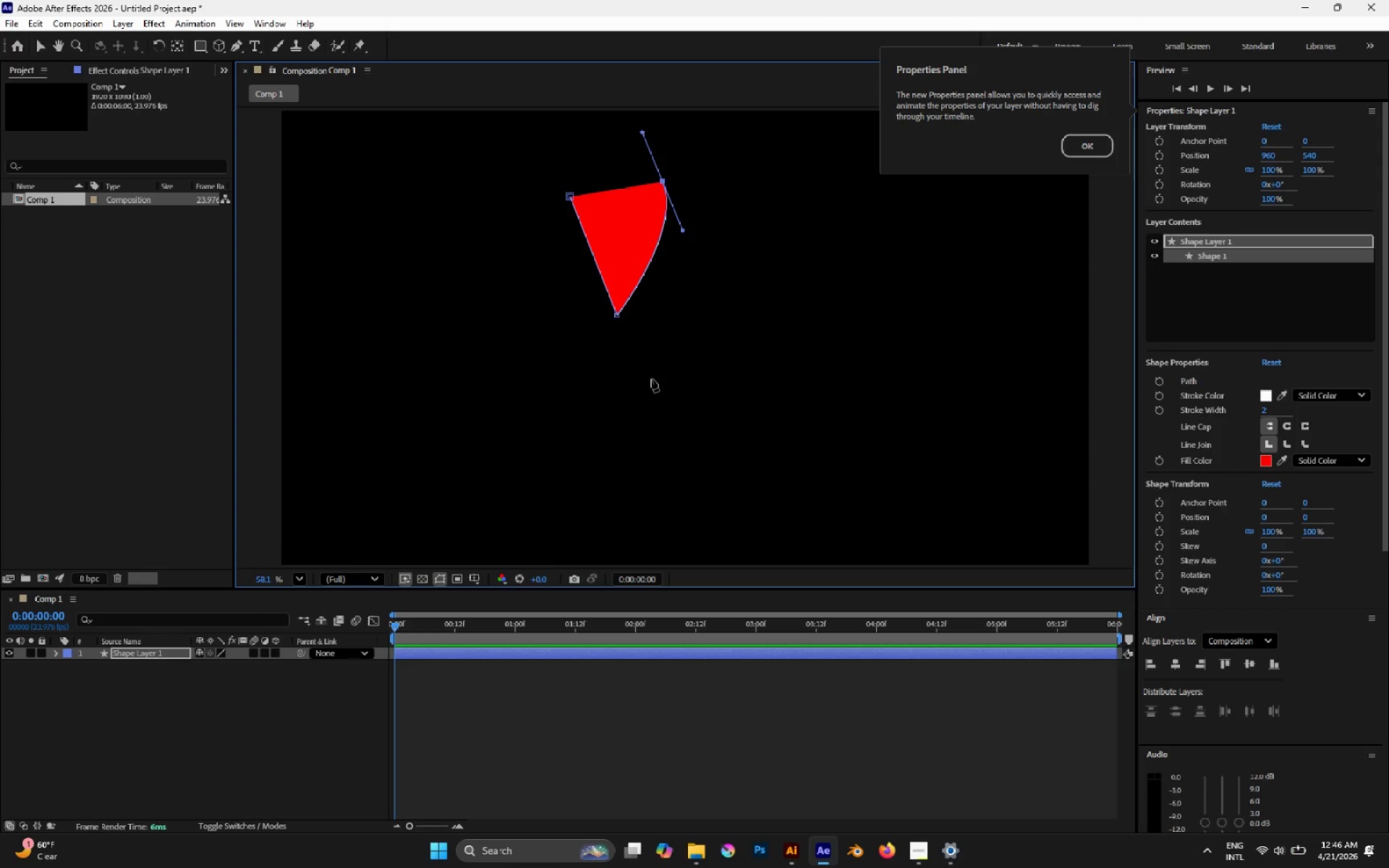 
left_click_drag(start_coordinate=[650, 378], to_coordinate=[612, 486])
 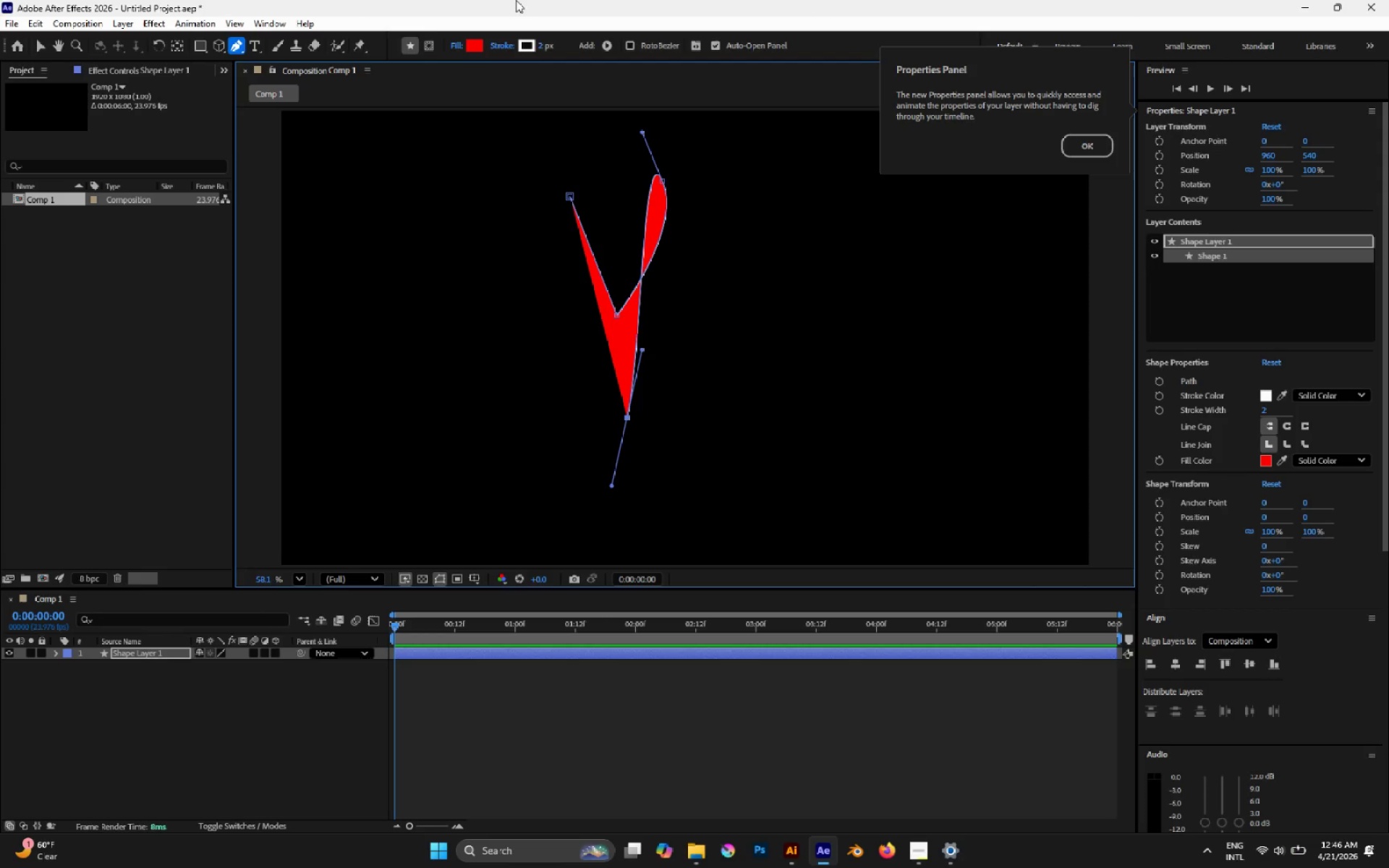 
hold_key(key=Space, duration=1.5)
 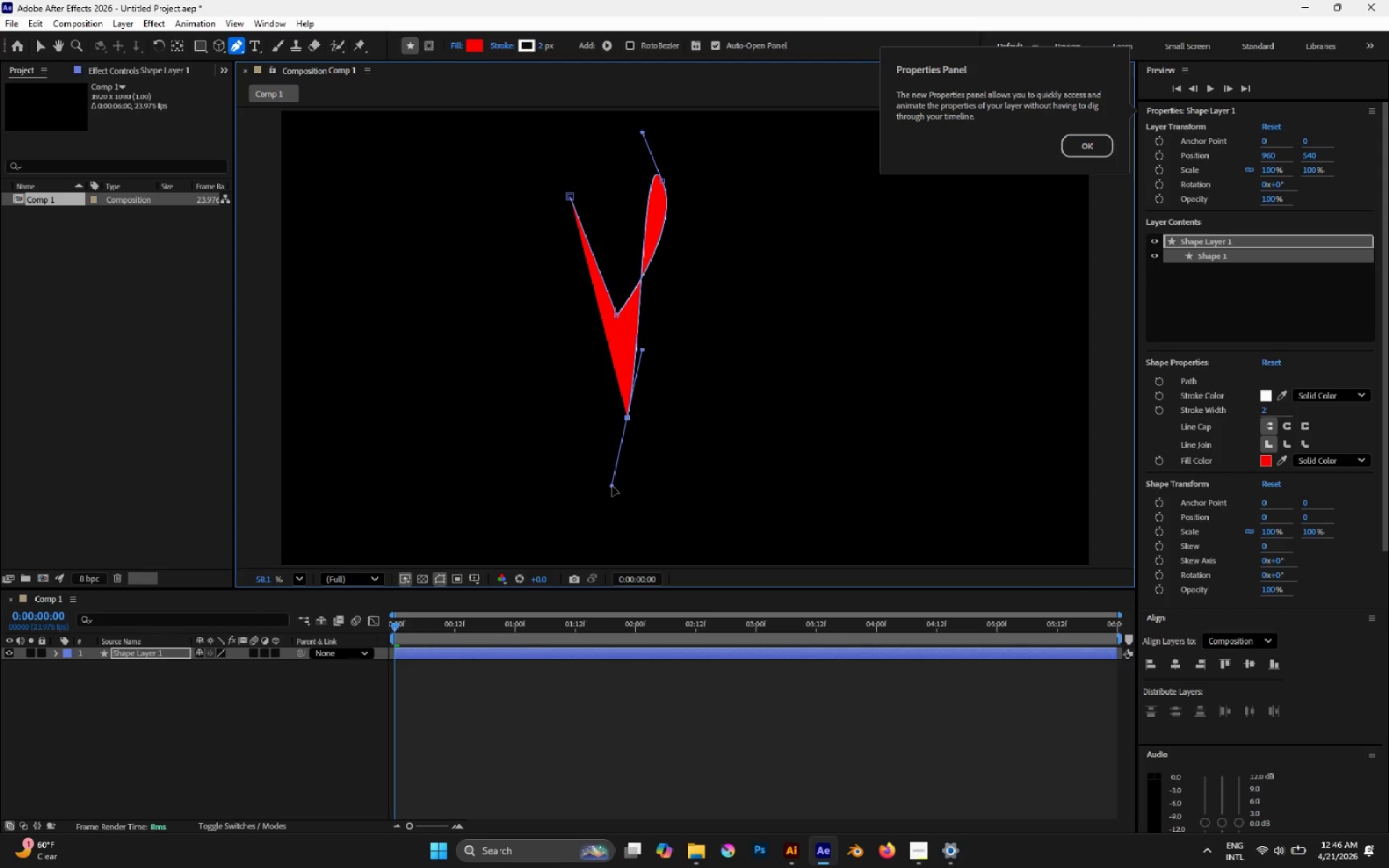 
key(Space)
 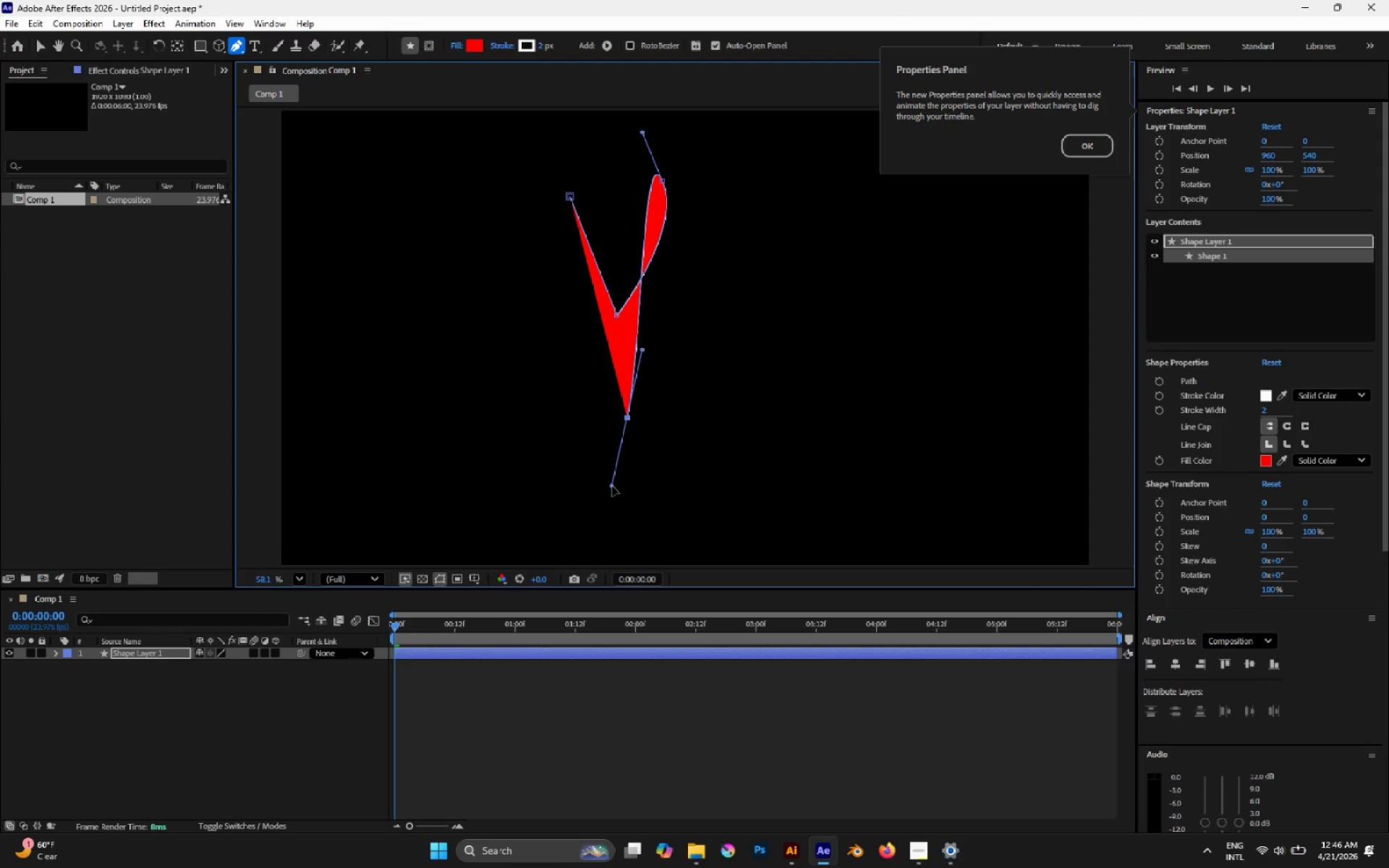 
key(Space)
 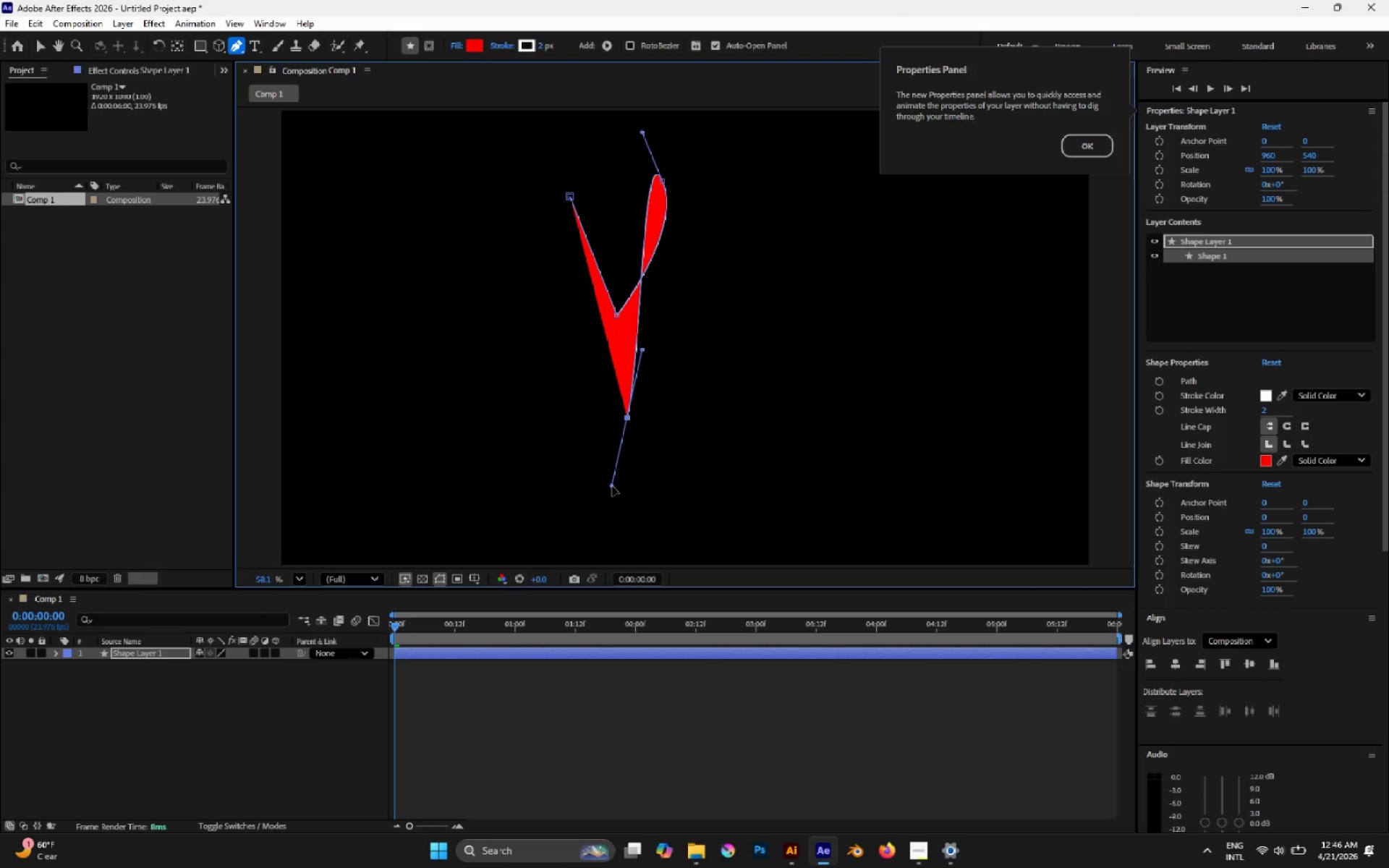 
key(Space)
 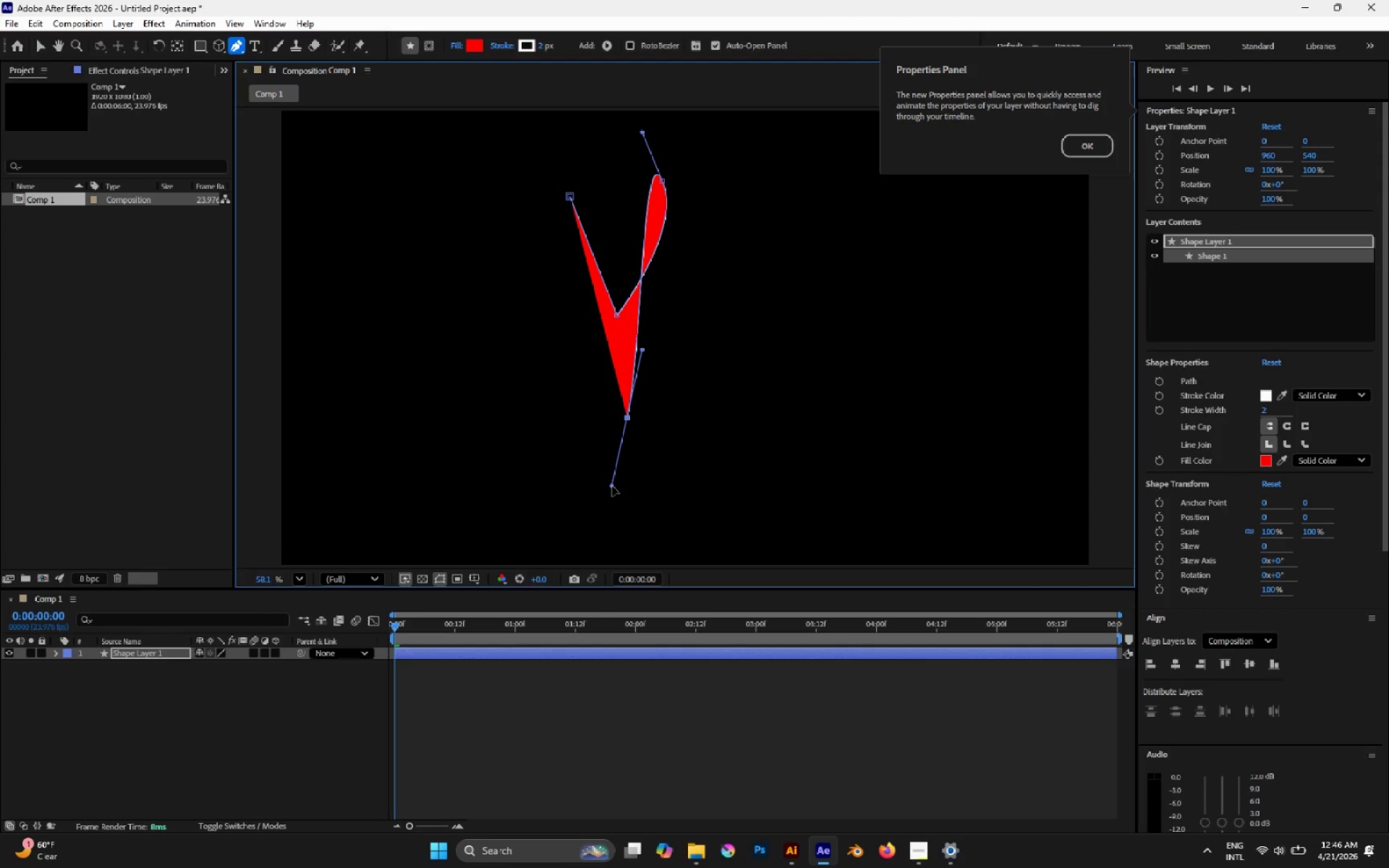 
key(Space)
 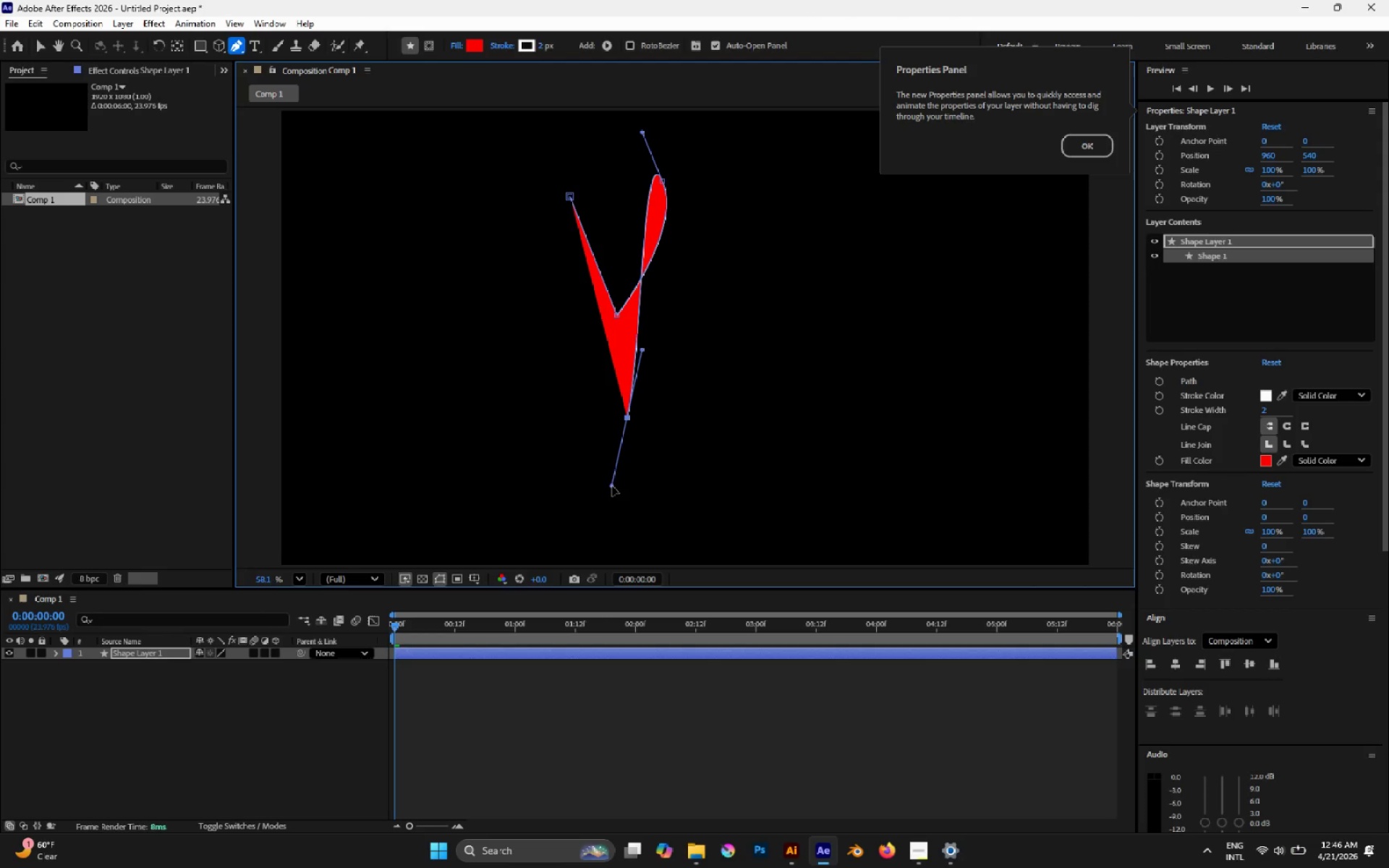 
key(Space)
 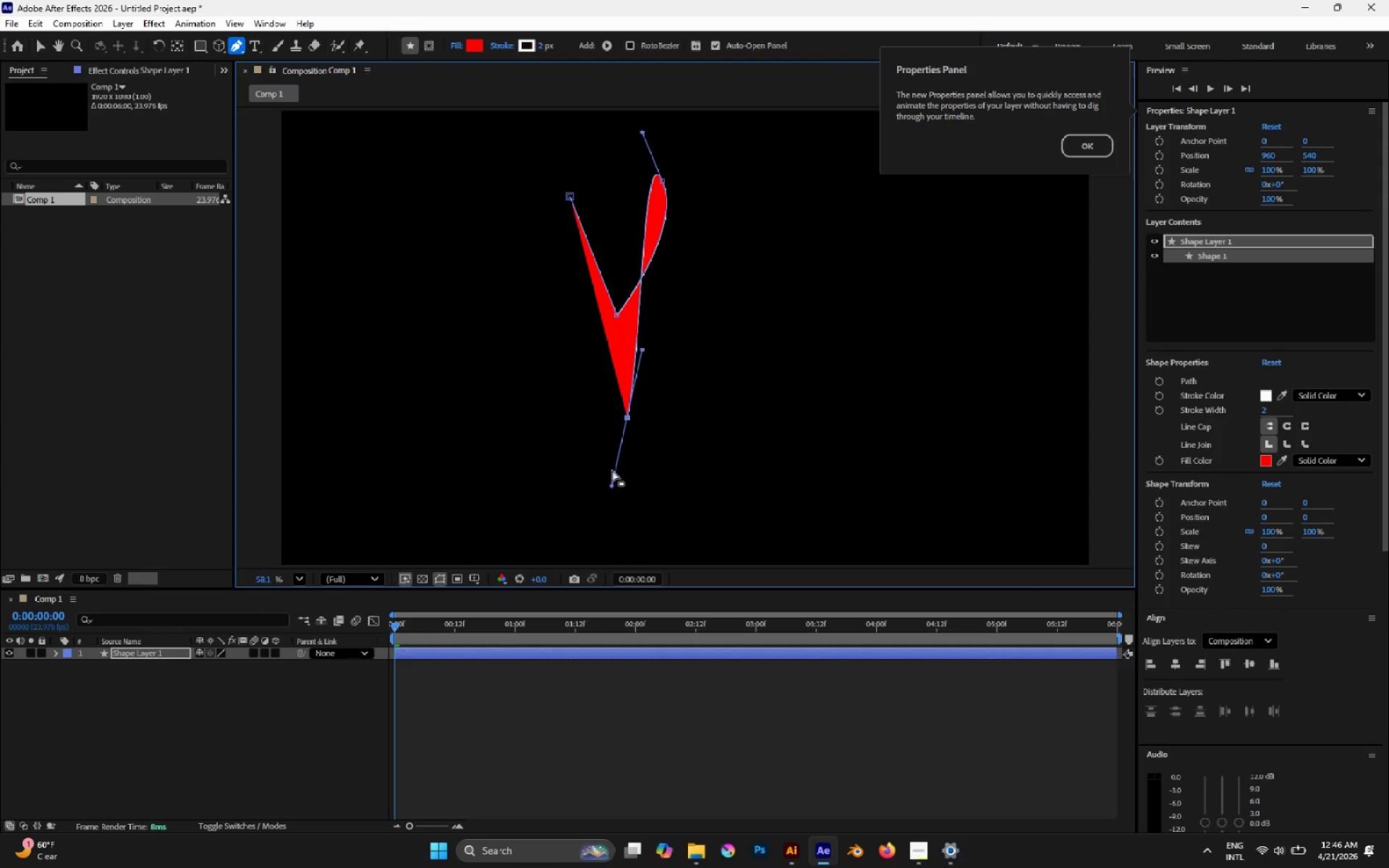 
key(Space)
 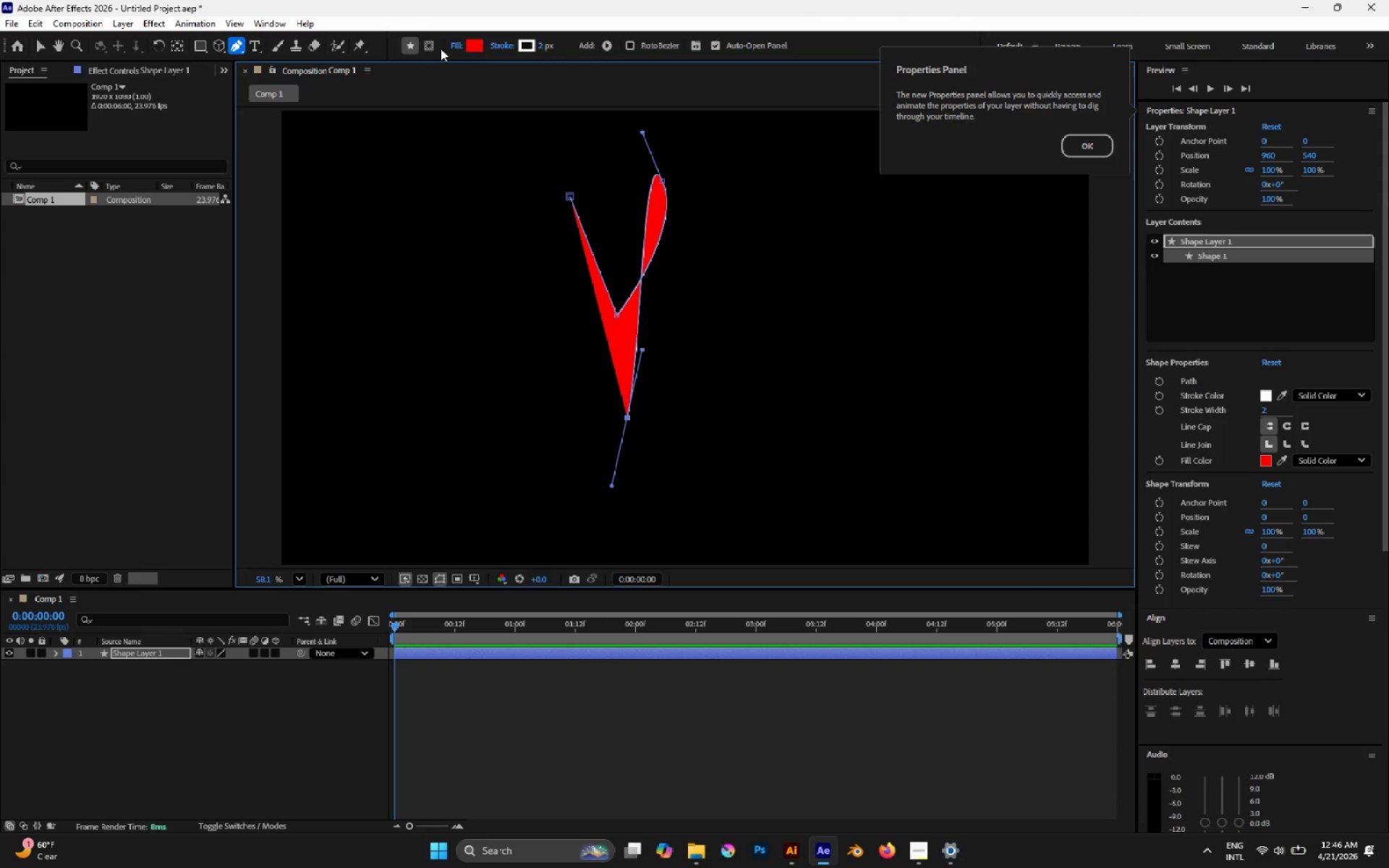 
left_click([456, 46])
 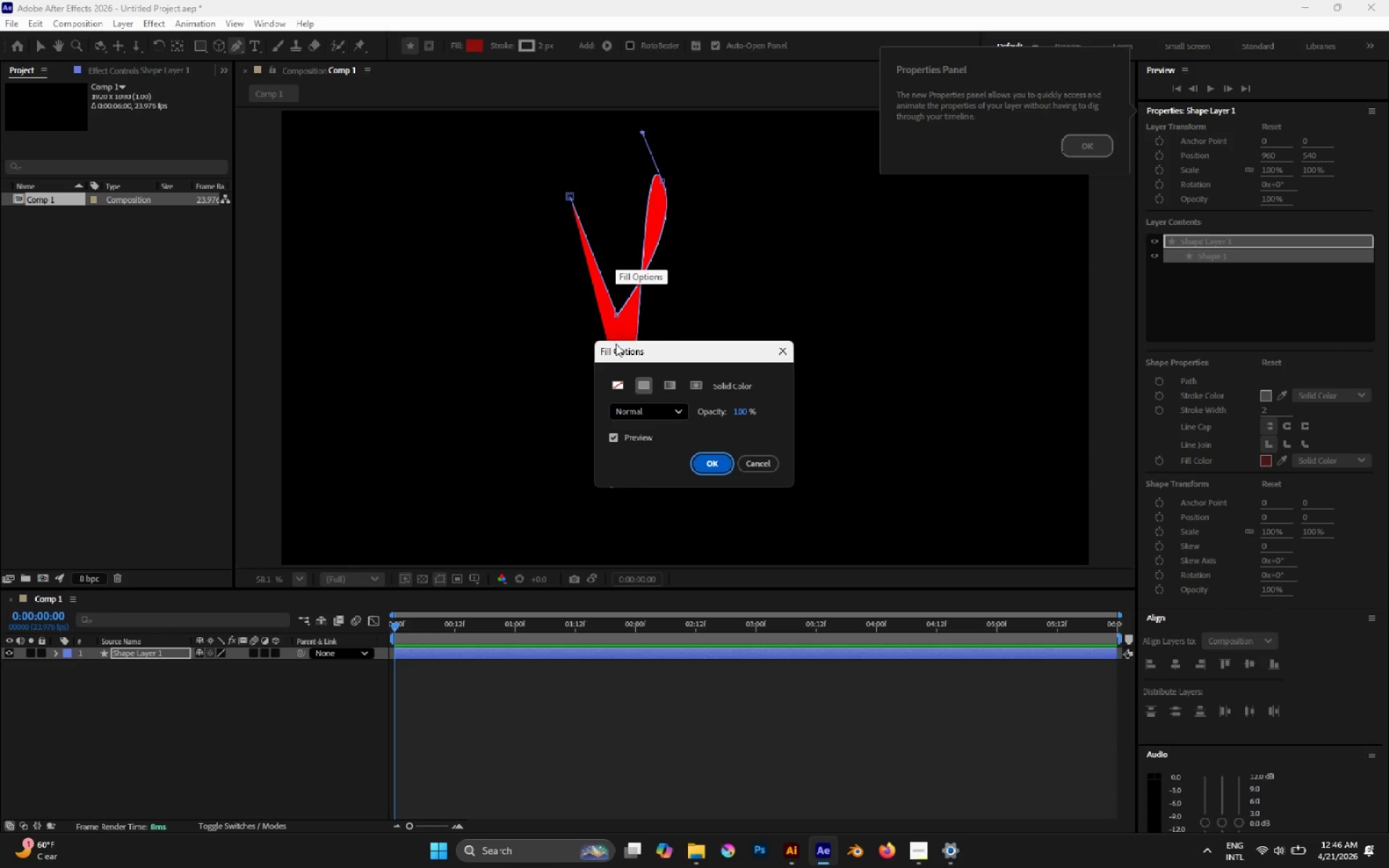 
left_click([617, 379])
 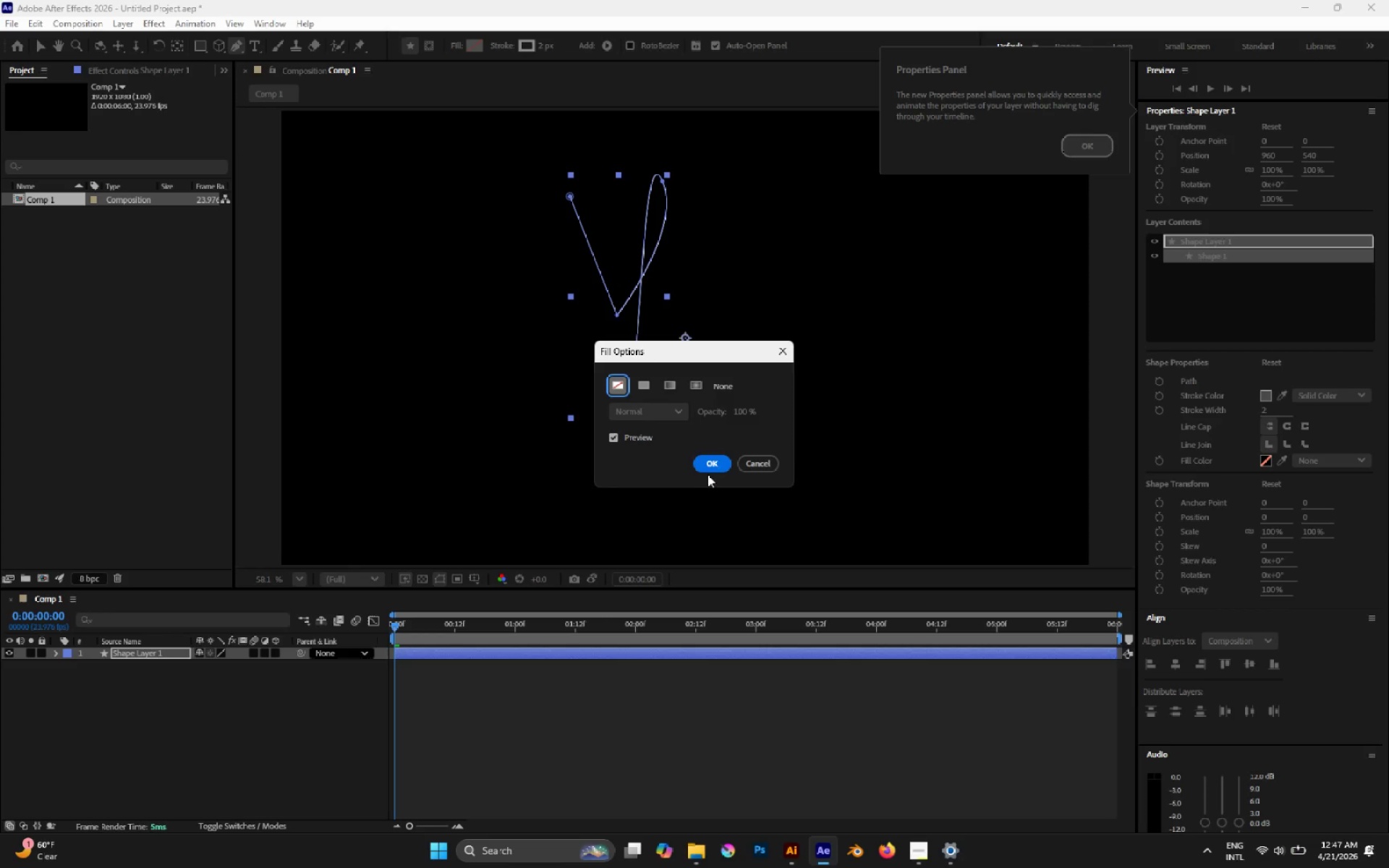 
left_click([708, 467])
 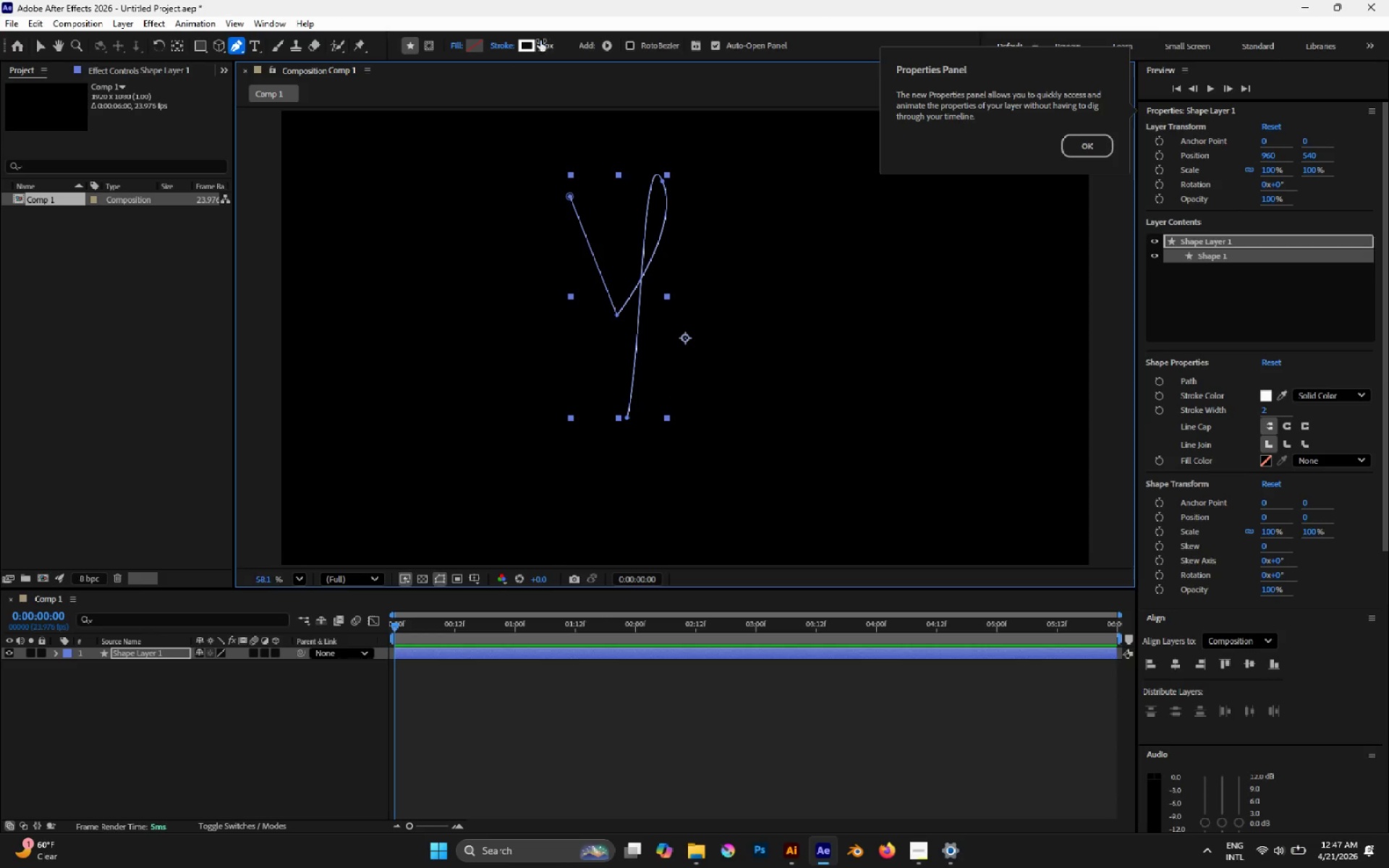 
left_click_drag(start_coordinate=[540, 46], to_coordinate=[557, 48])
 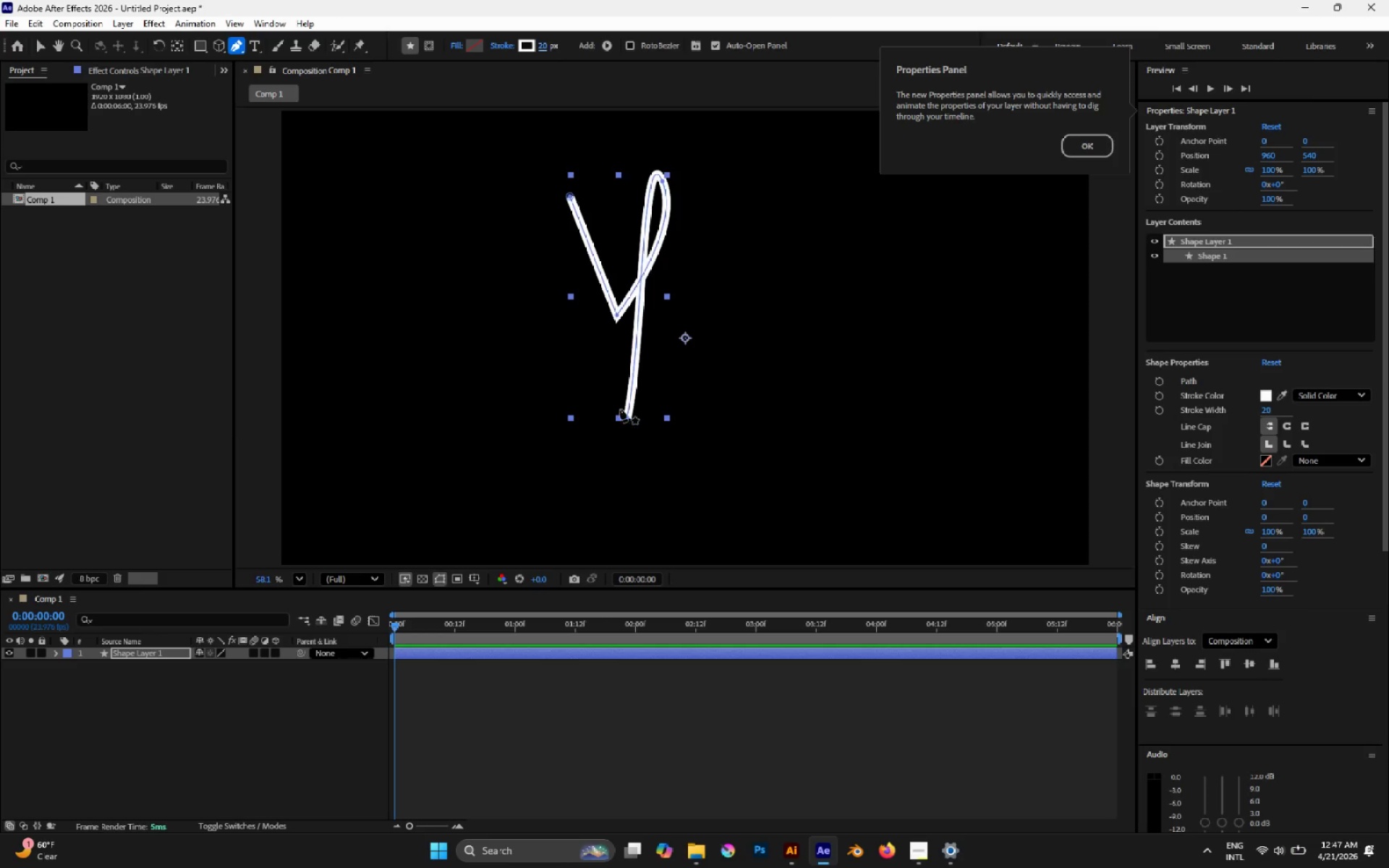 
left_click([627, 420])
 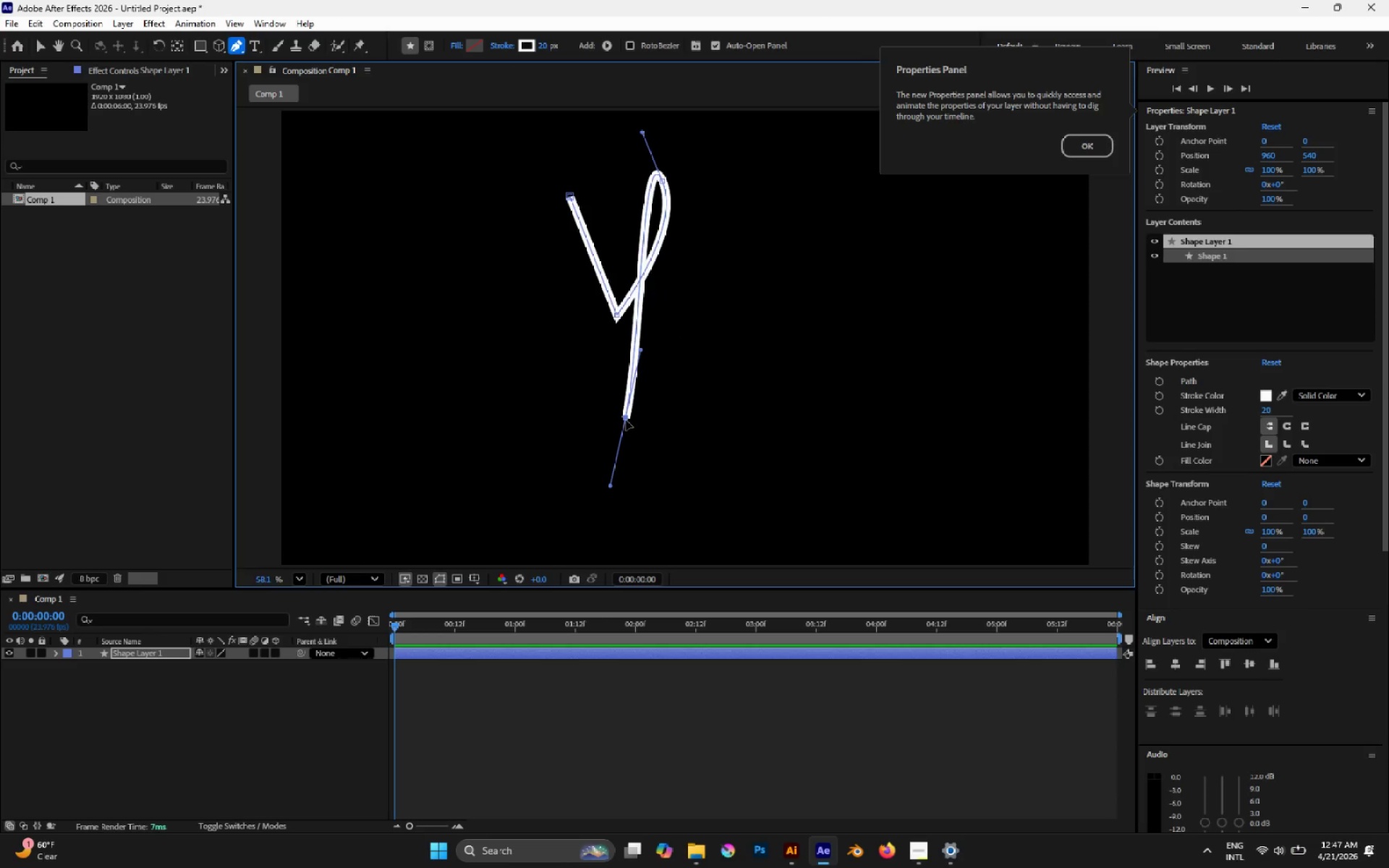 
left_click_drag(start_coordinate=[607, 386], to_coordinate=[639, 325])
 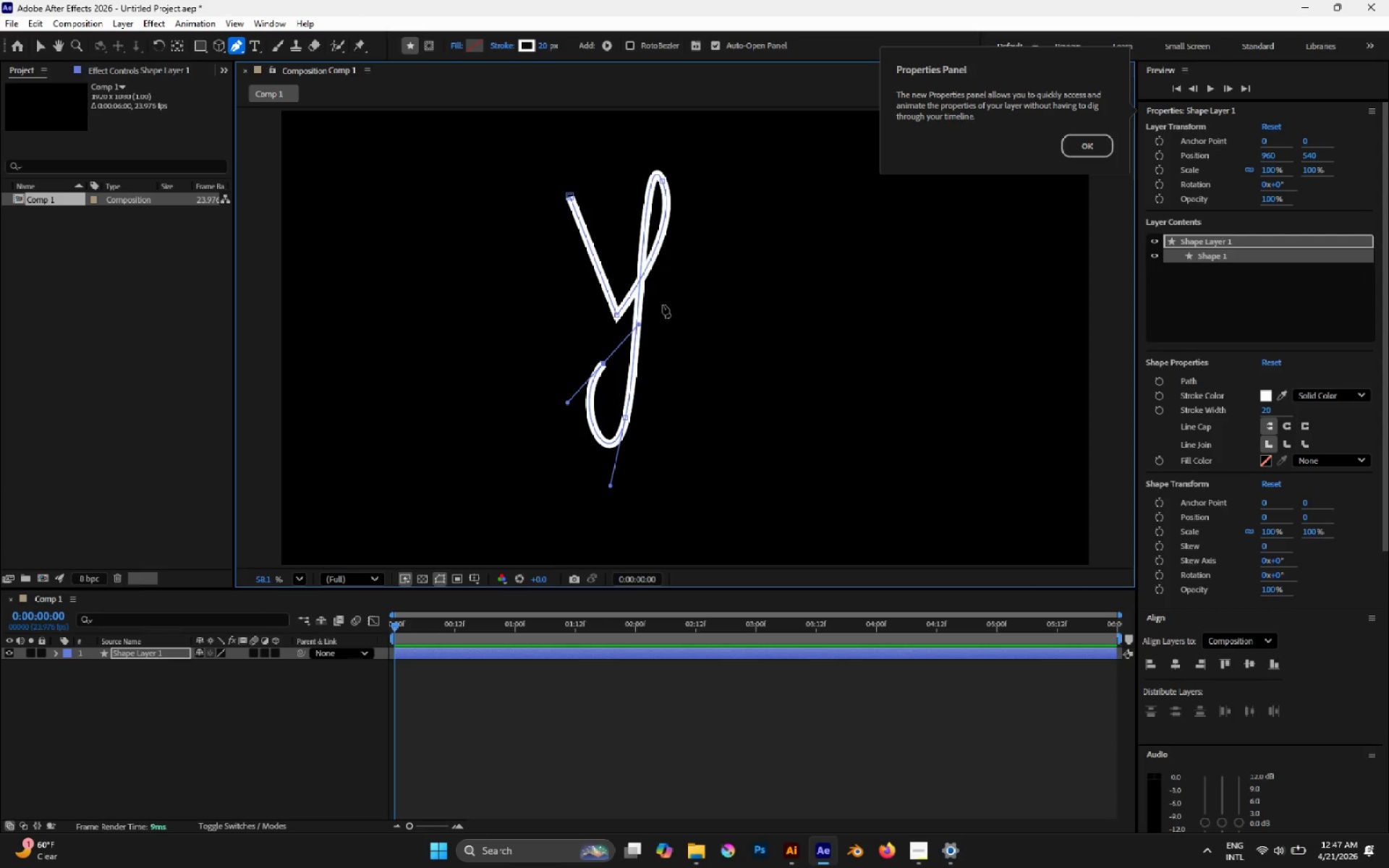 
hold_key(key=Space, duration=1.5)
 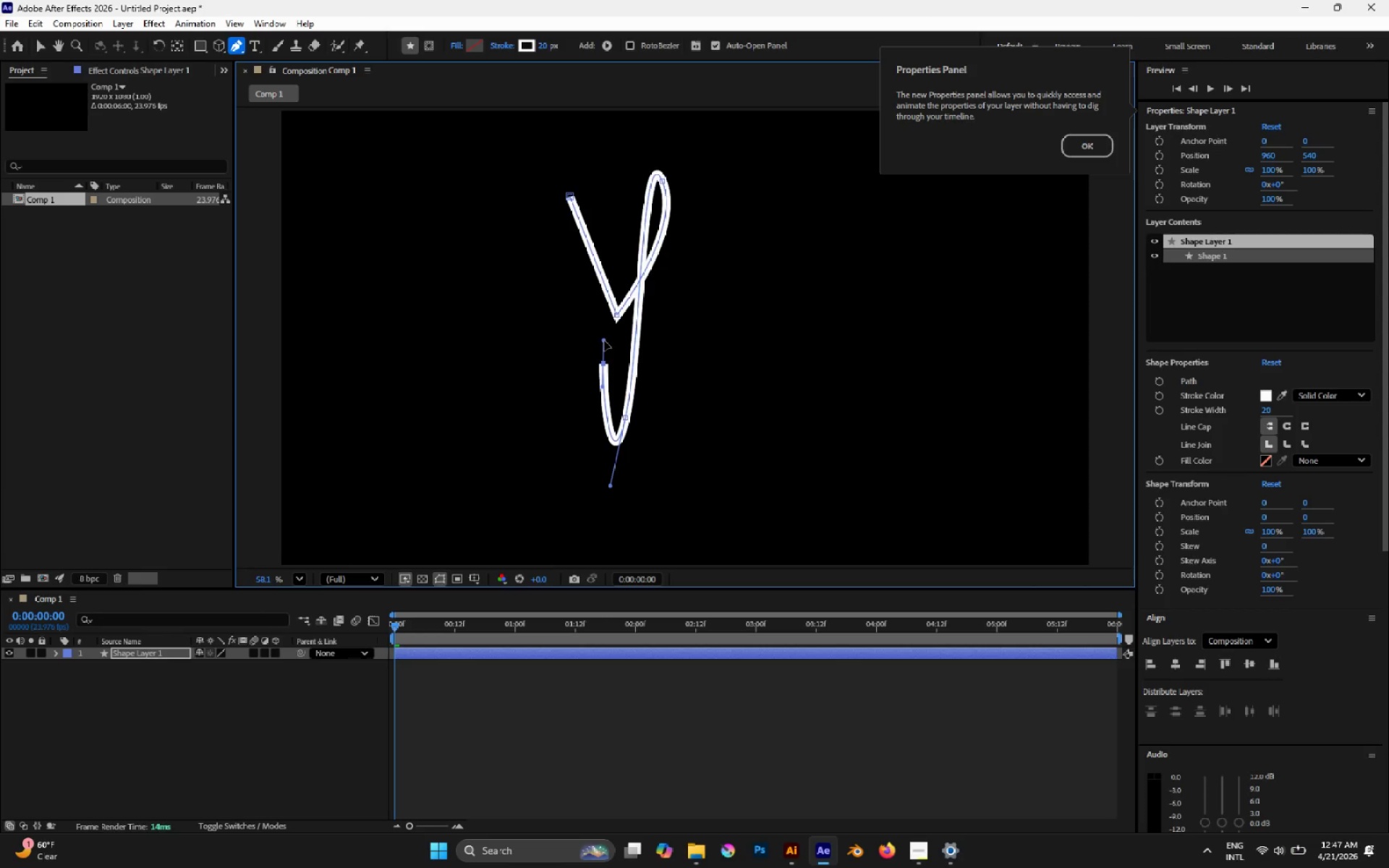 
key(Space)
 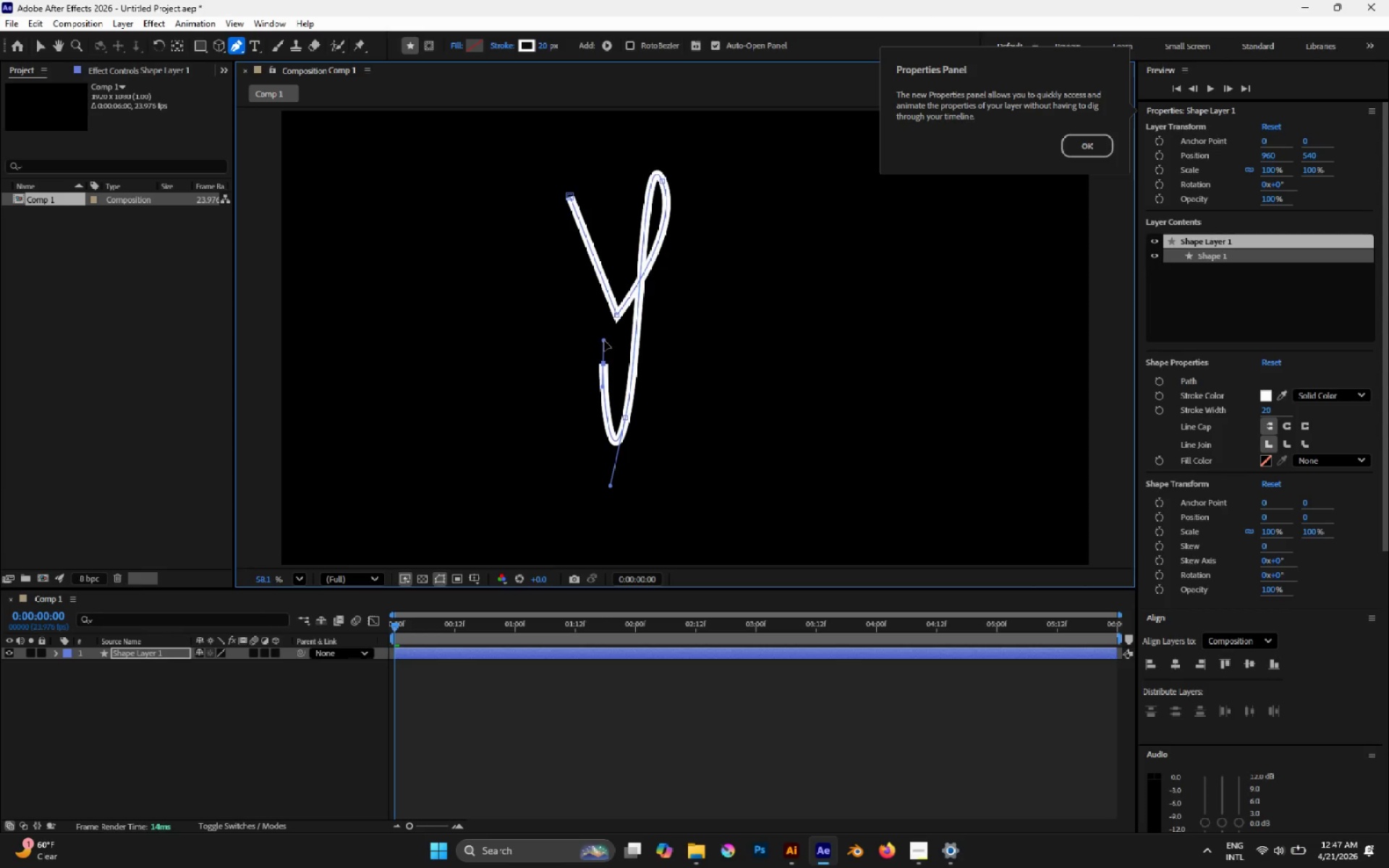 
key(Space)
 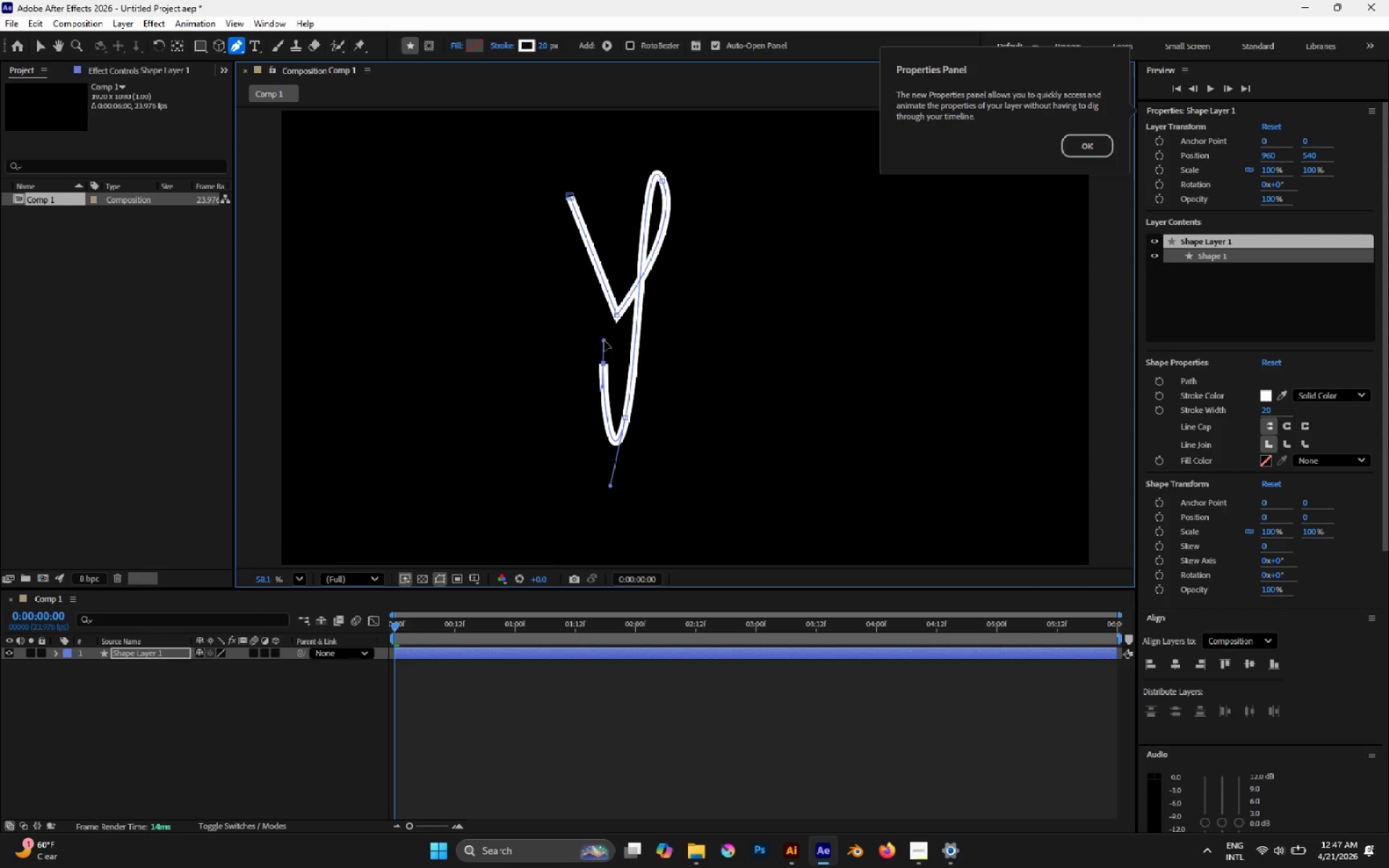 
key(Space)
 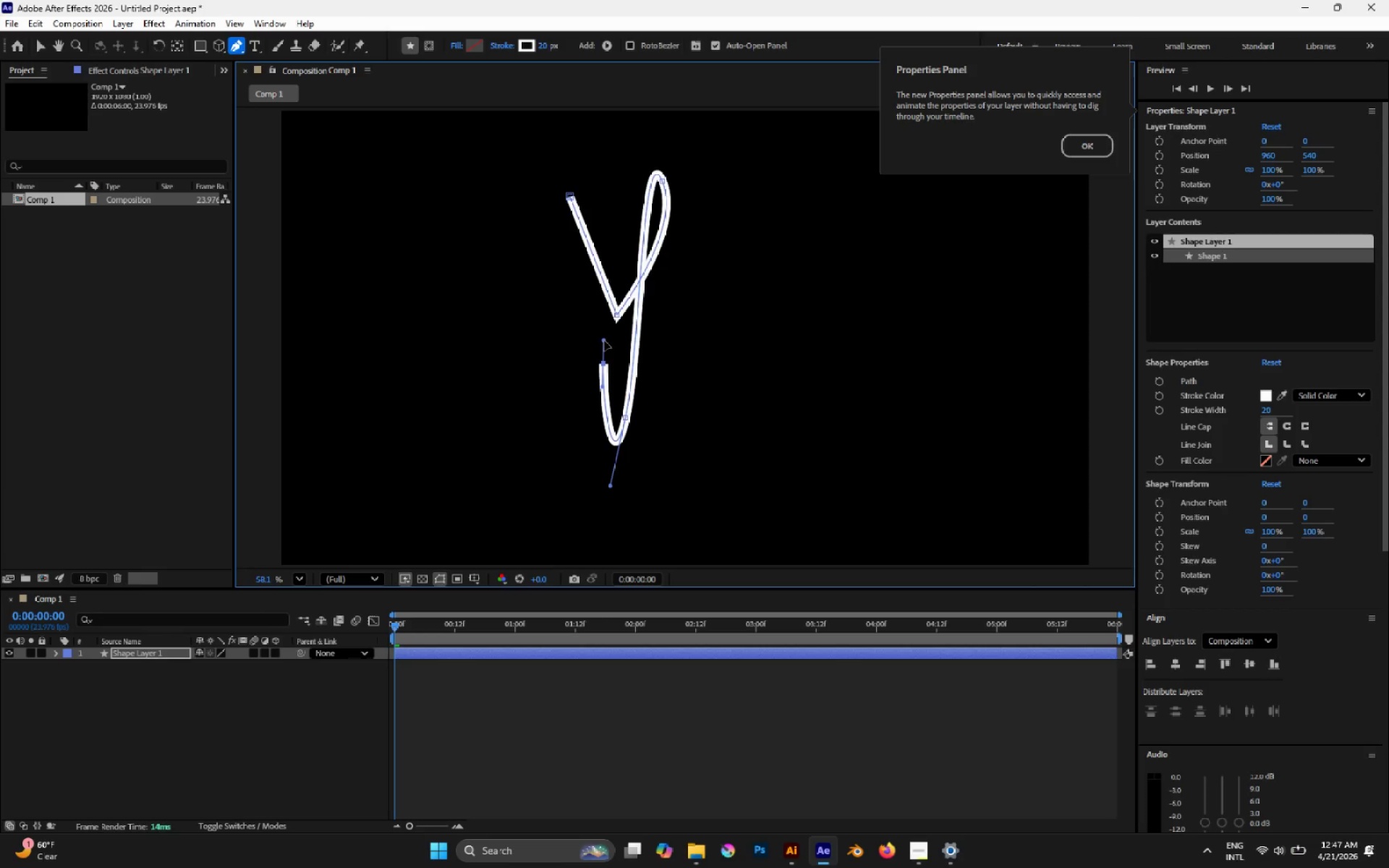 
key(Space)
 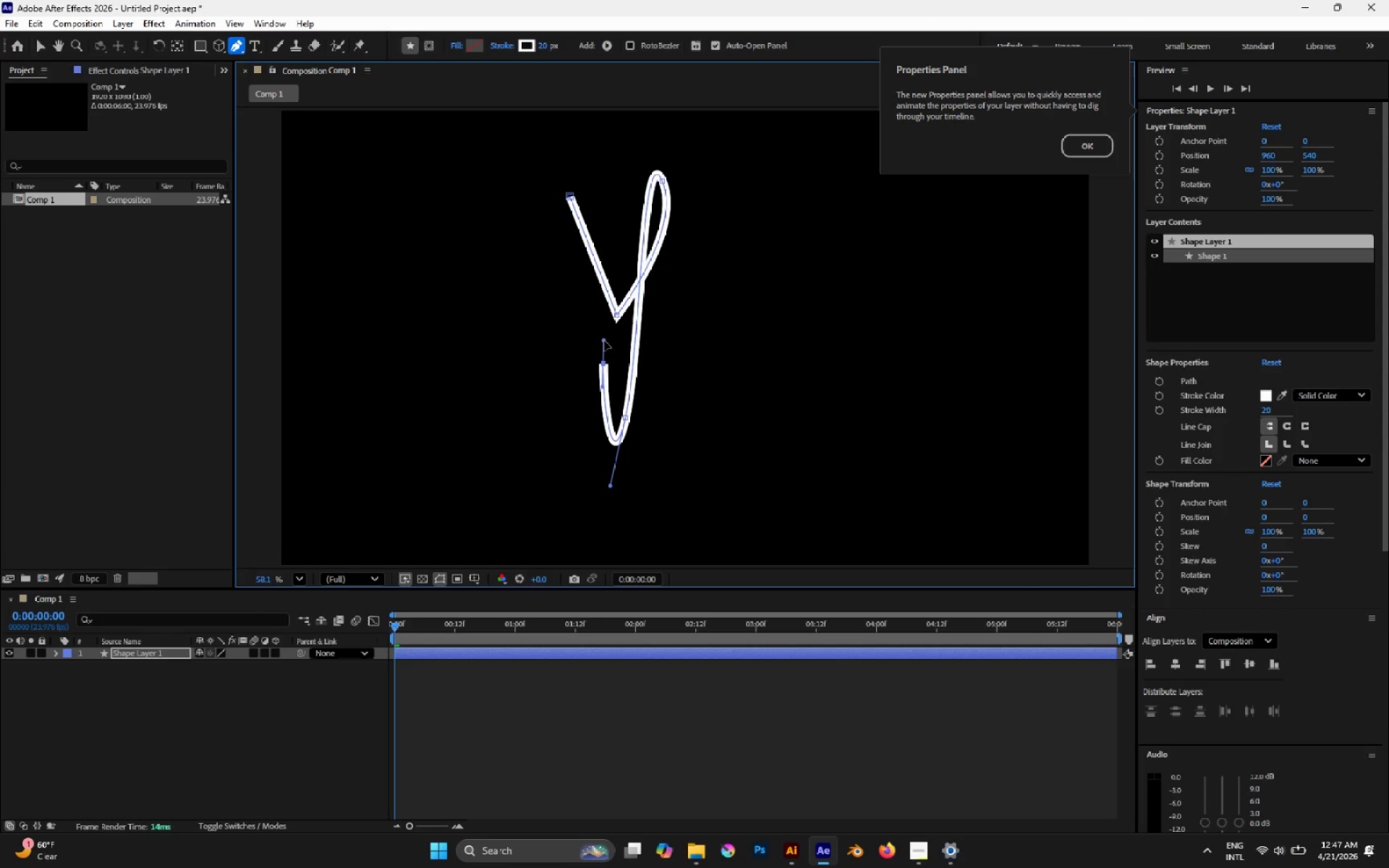 
key(Space)
 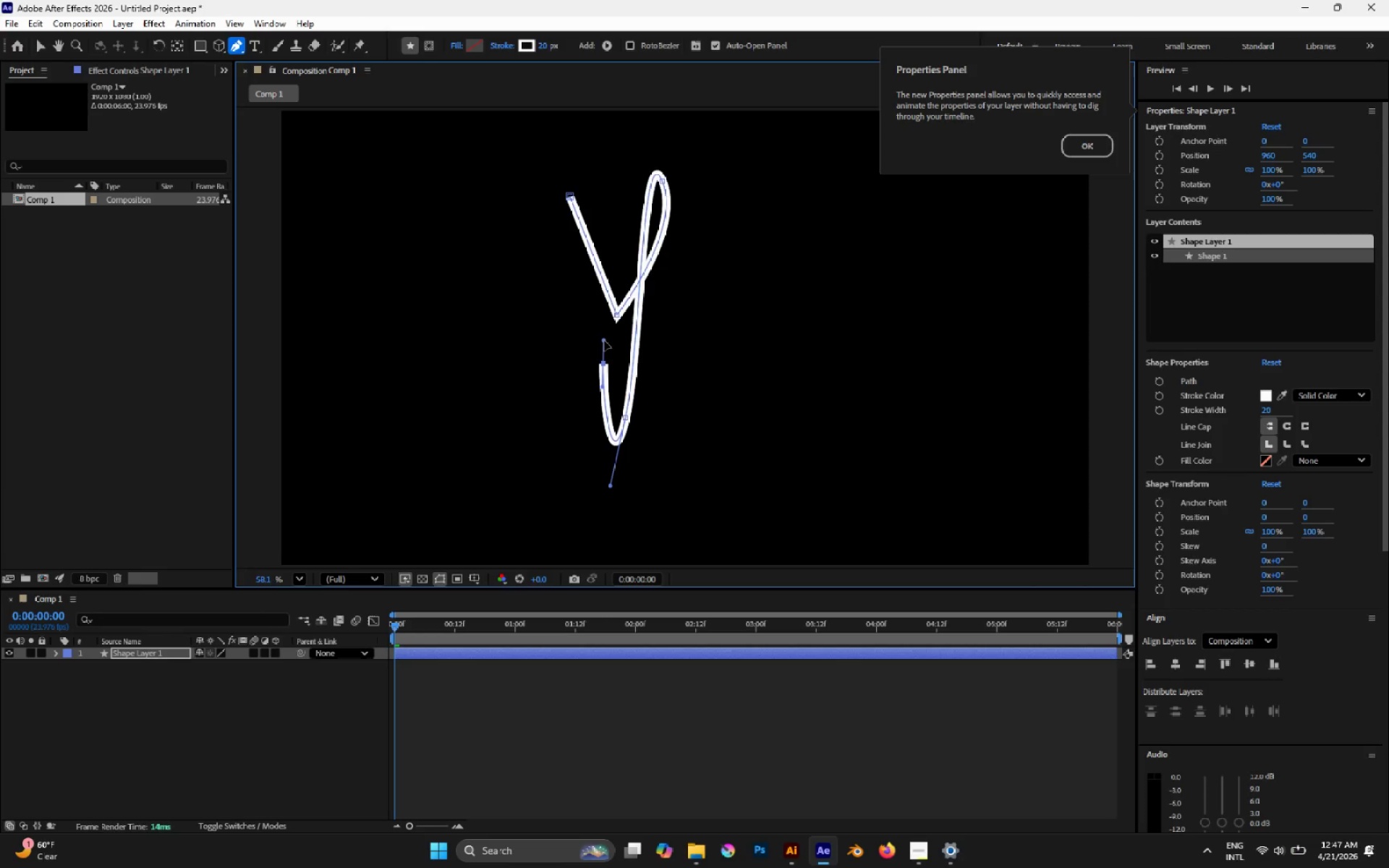 
key(Space)
 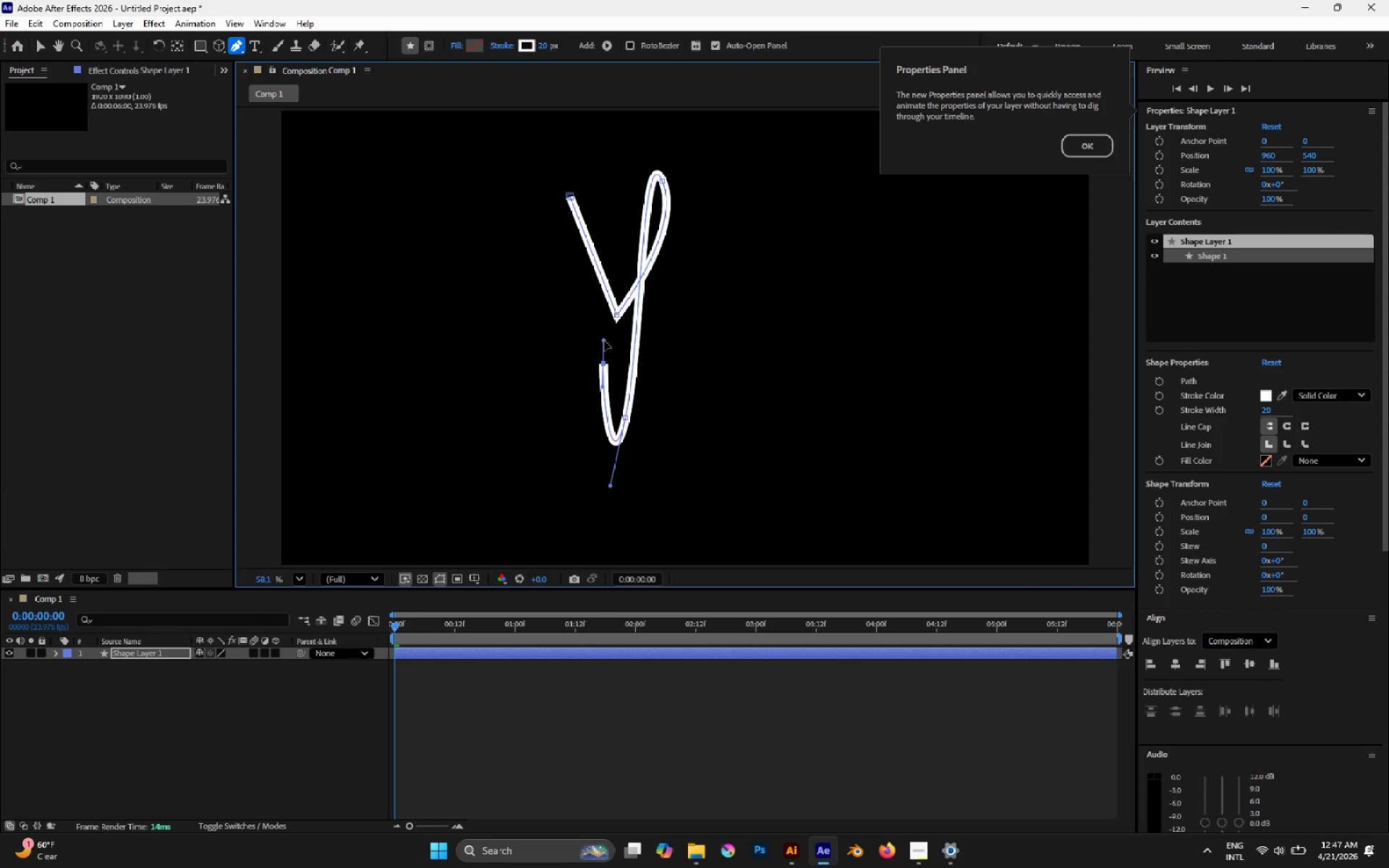 
key(Space)
 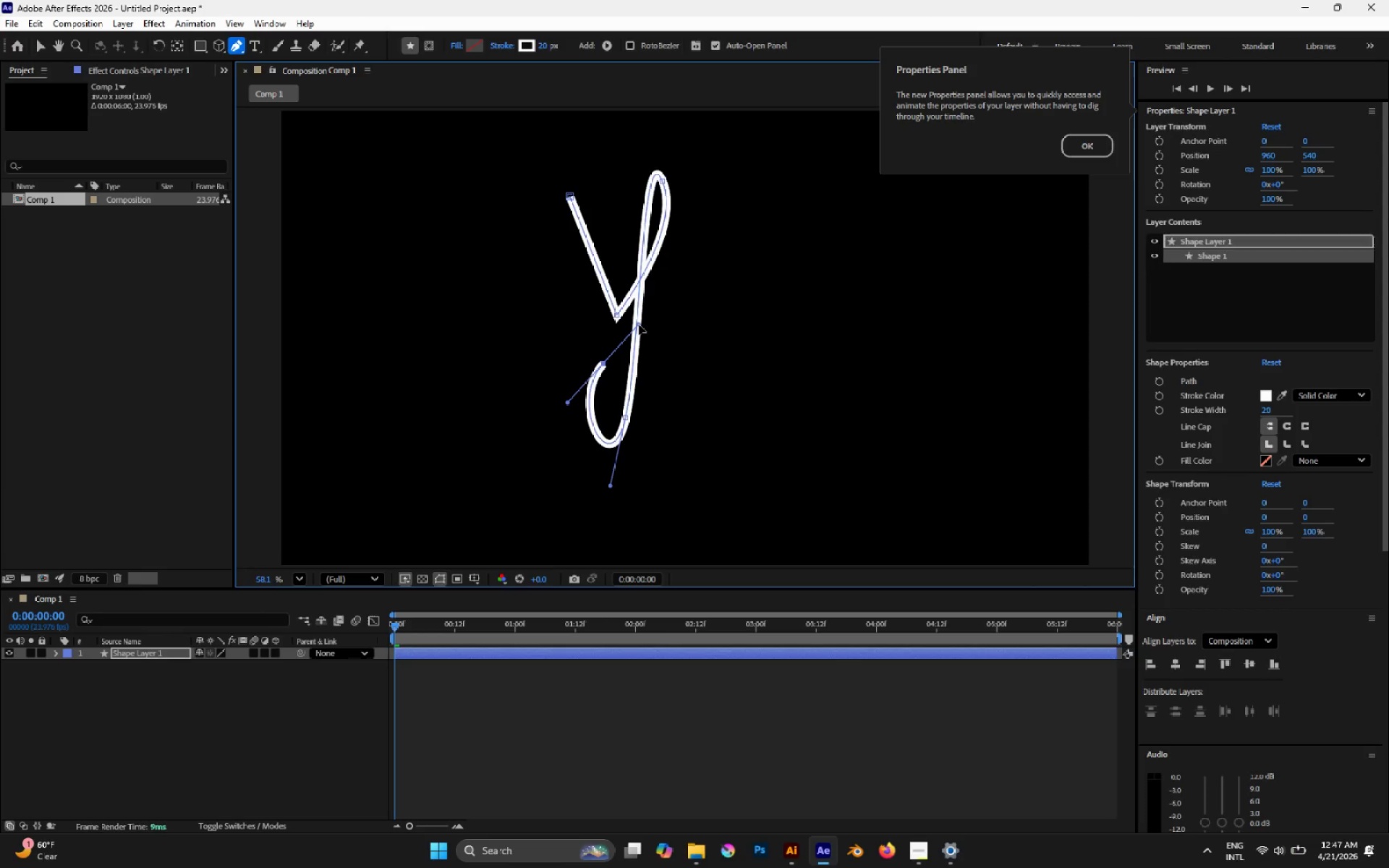 
left_click_drag(start_coordinate=[663, 304], to_coordinate=[689, 265])
 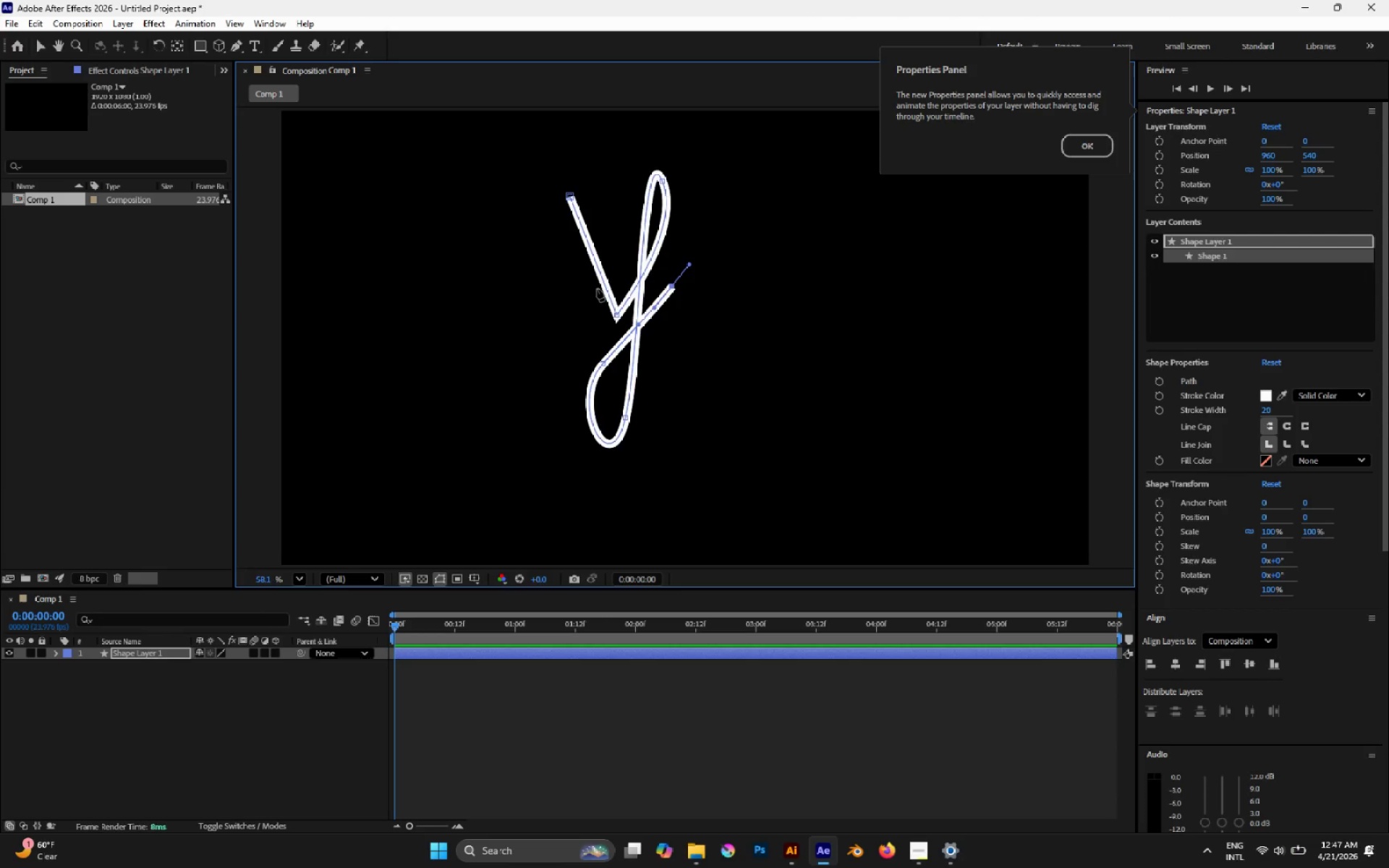 
hold_key(key=Space, duration=1.5)
 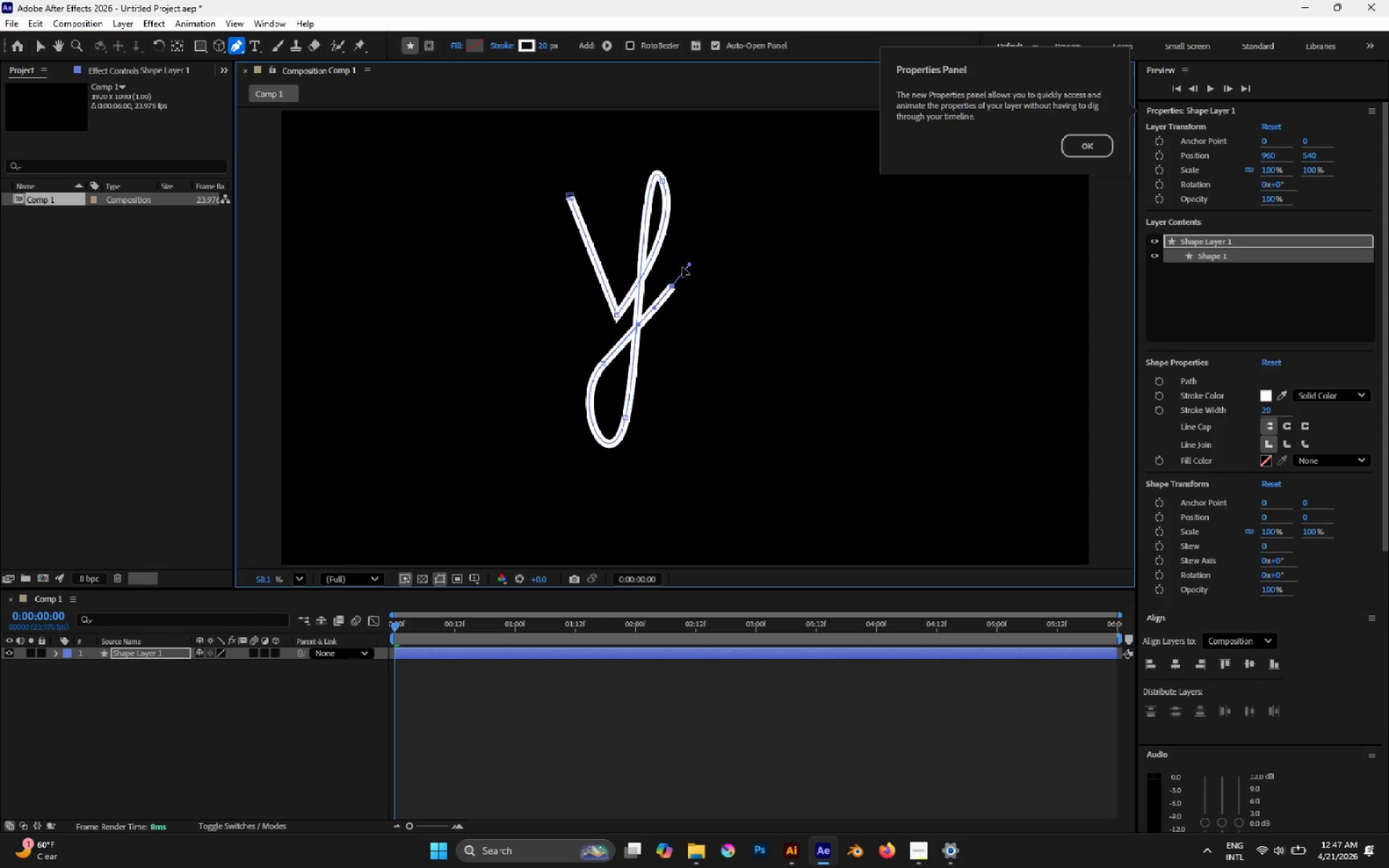 
hold_key(key=Space, duration=0.8)
 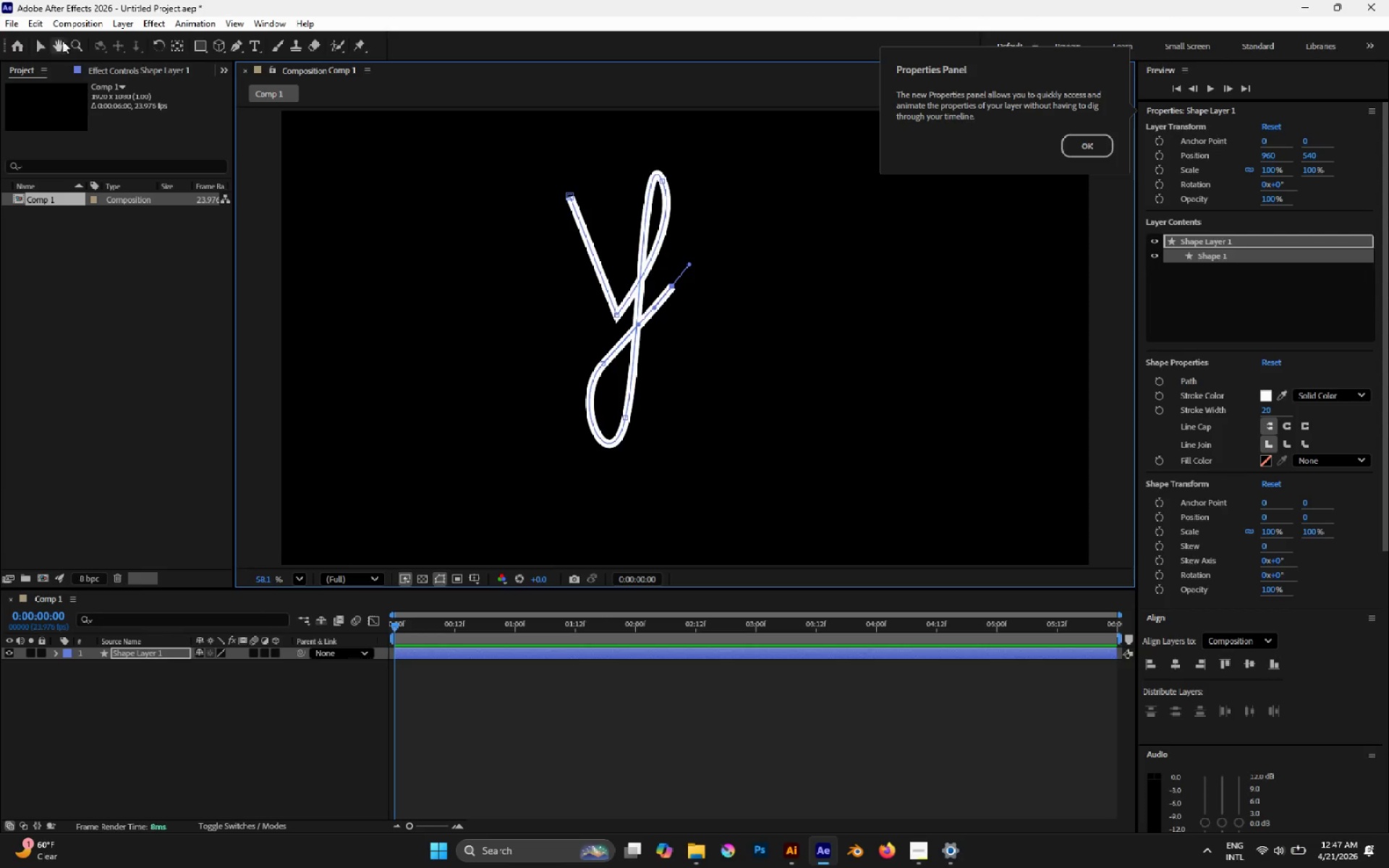 
left_click([43, 46])
 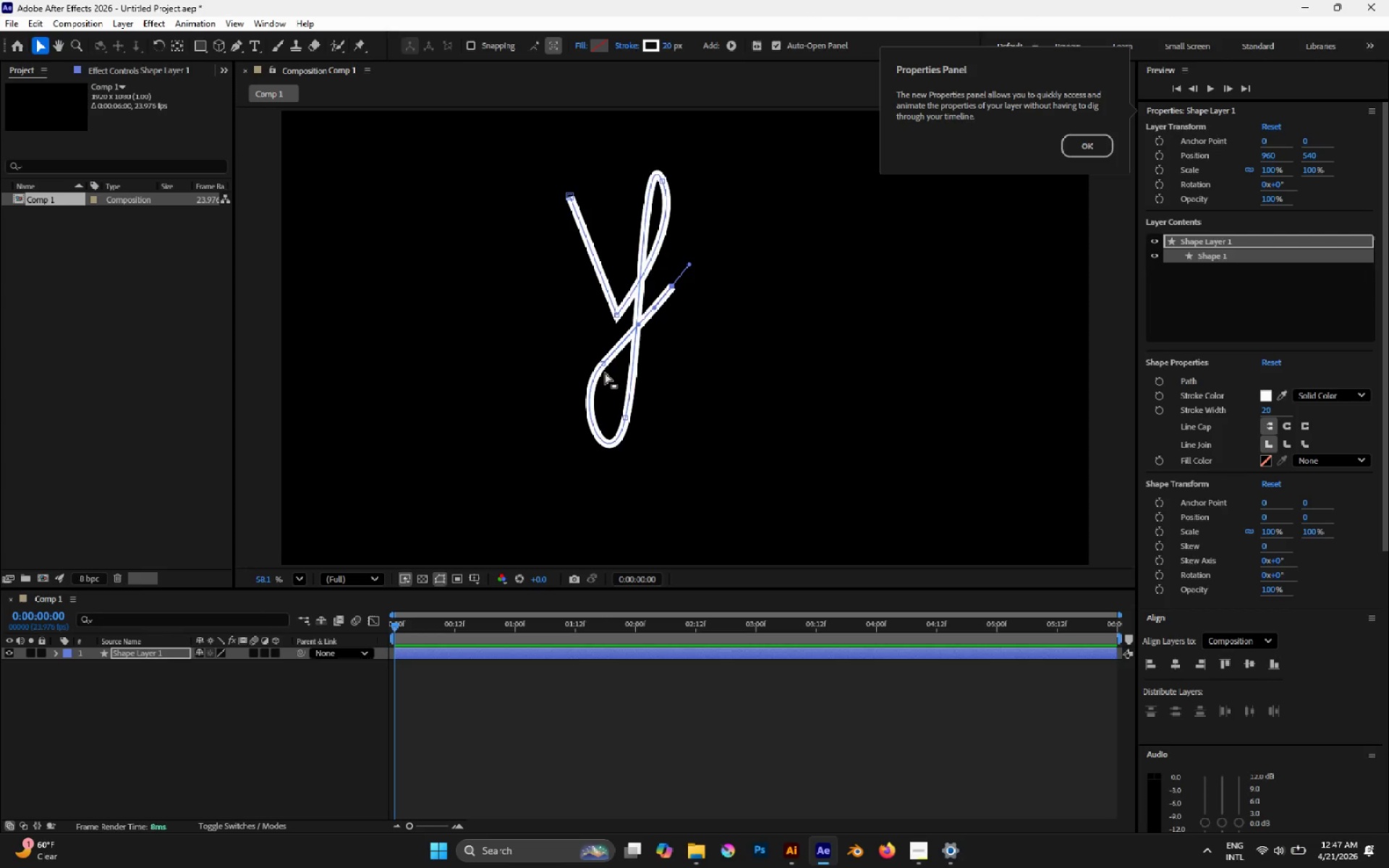 
left_click([601, 363])
 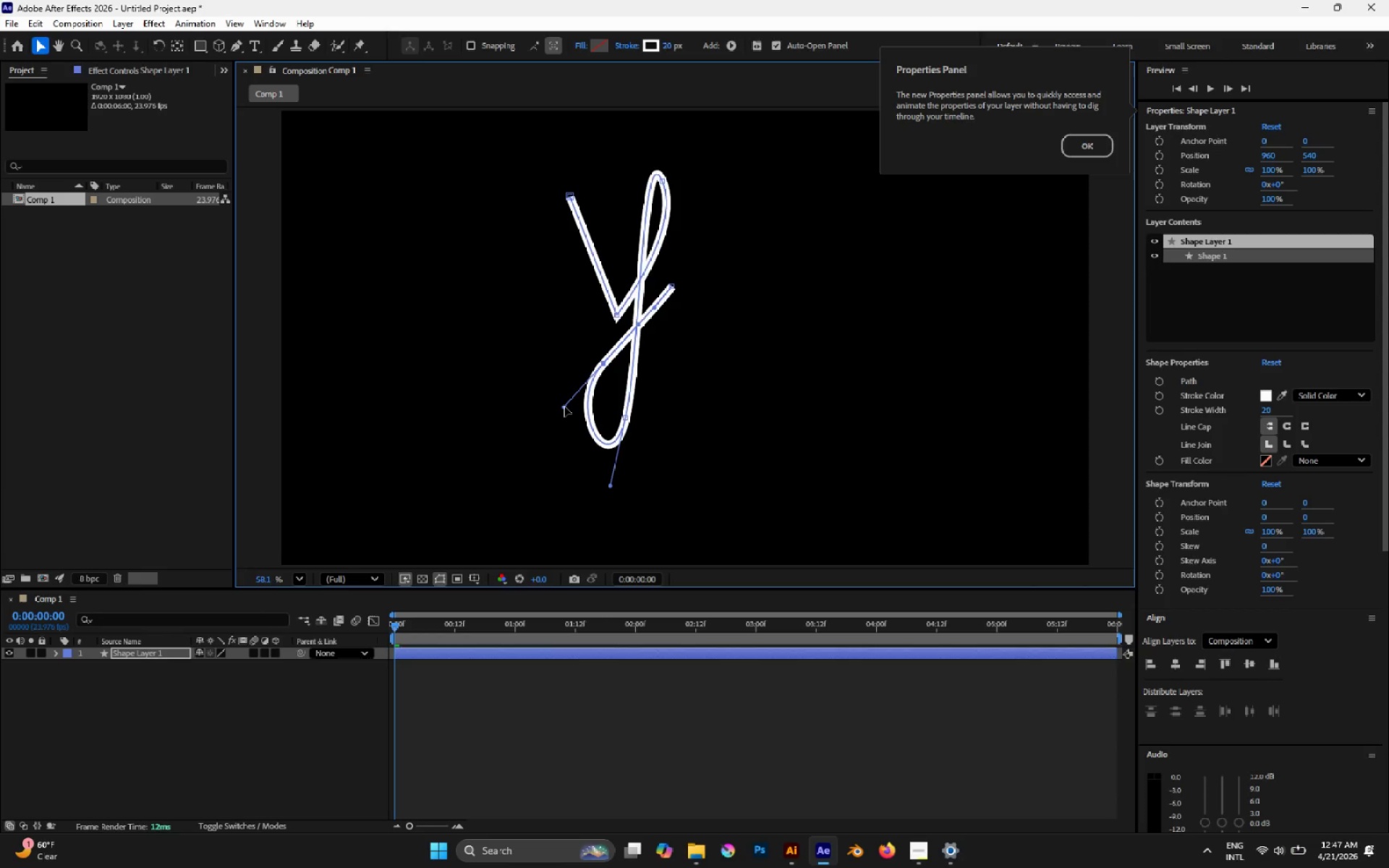 
left_click_drag(start_coordinate=[611, 485], to_coordinate=[609, 441])
 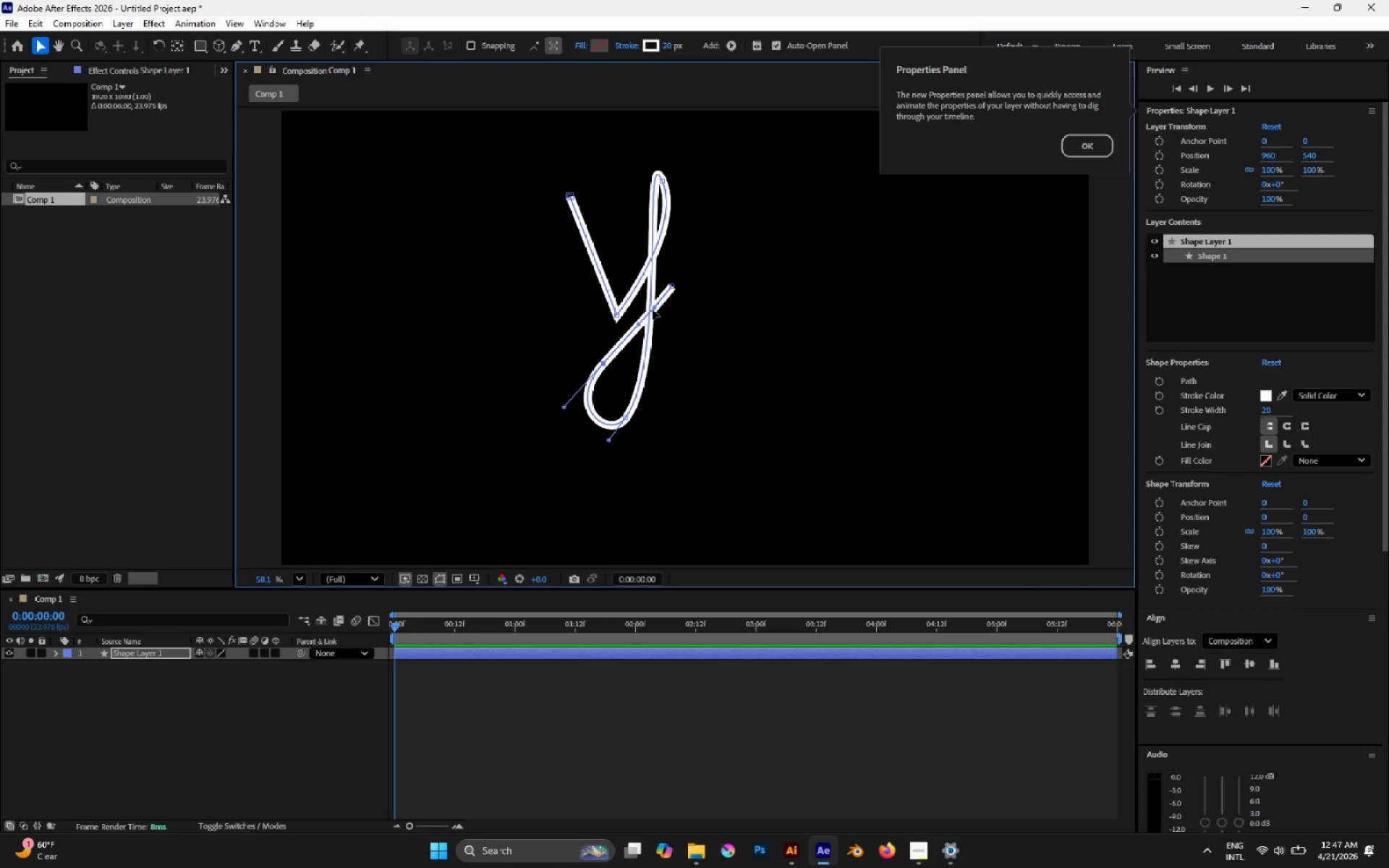 
left_click_drag(start_coordinate=[655, 307], to_coordinate=[656, 303])
 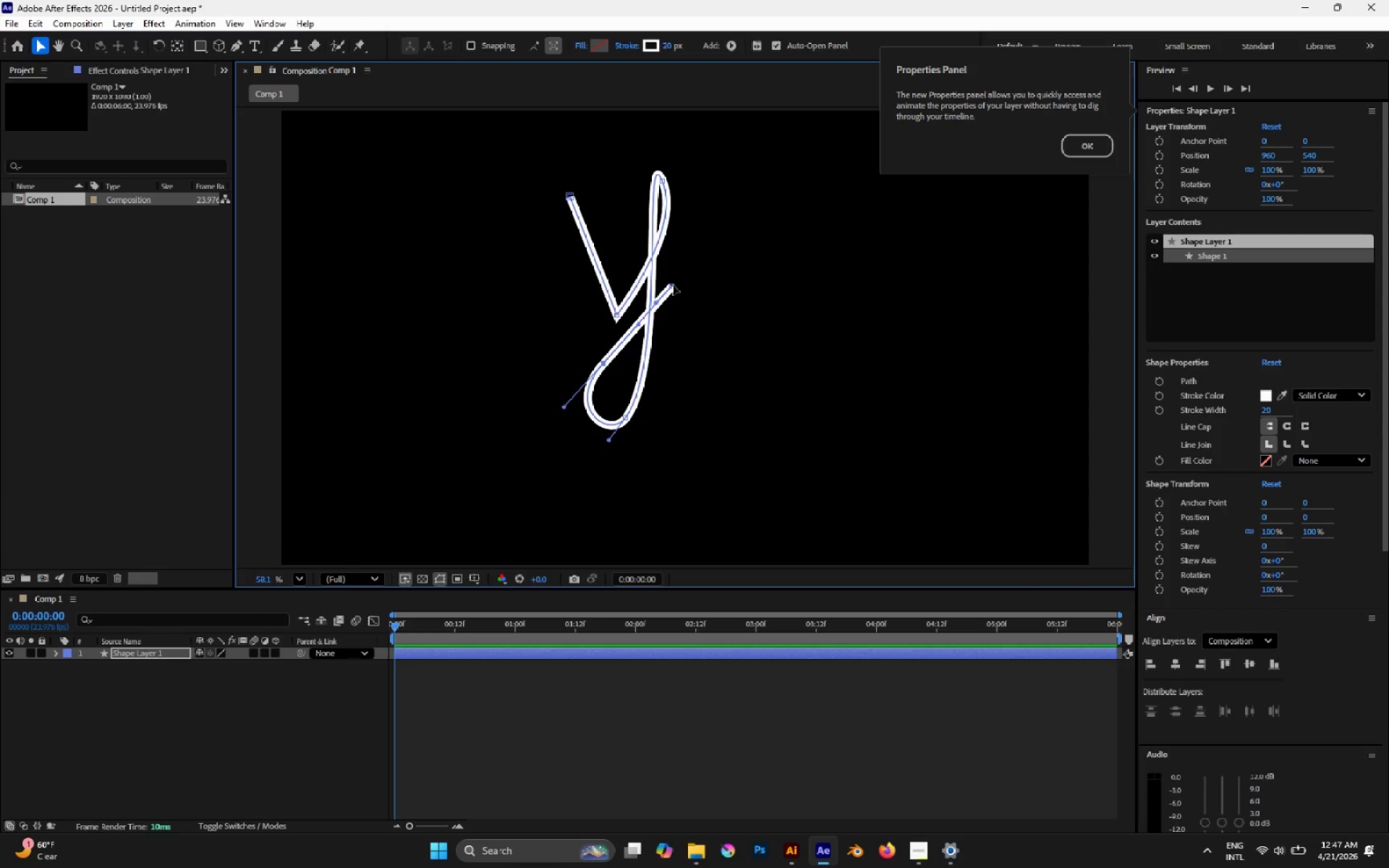 
left_click_drag(start_coordinate=[671, 285], to_coordinate=[674, 276])
 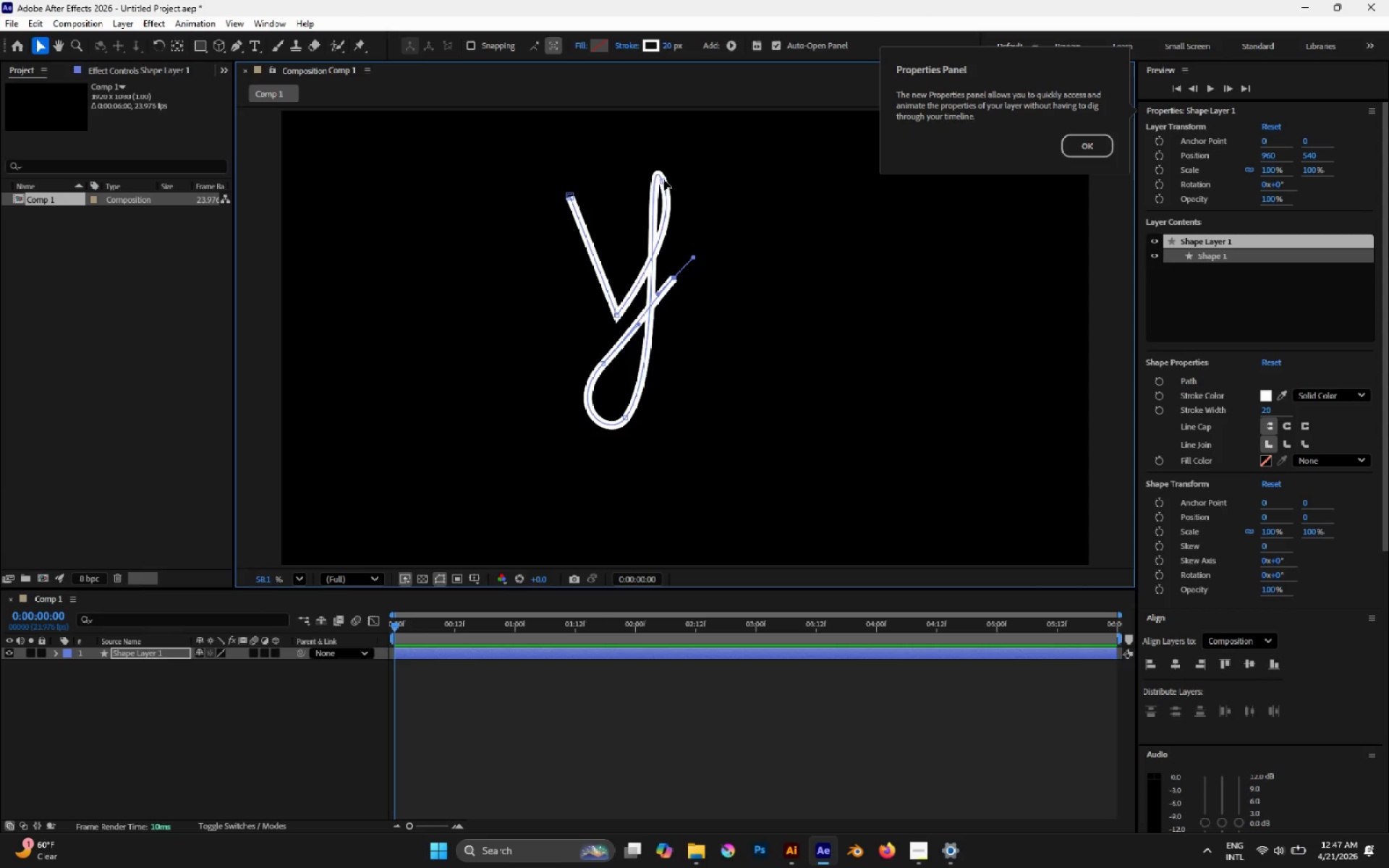 
left_click([660, 180])
 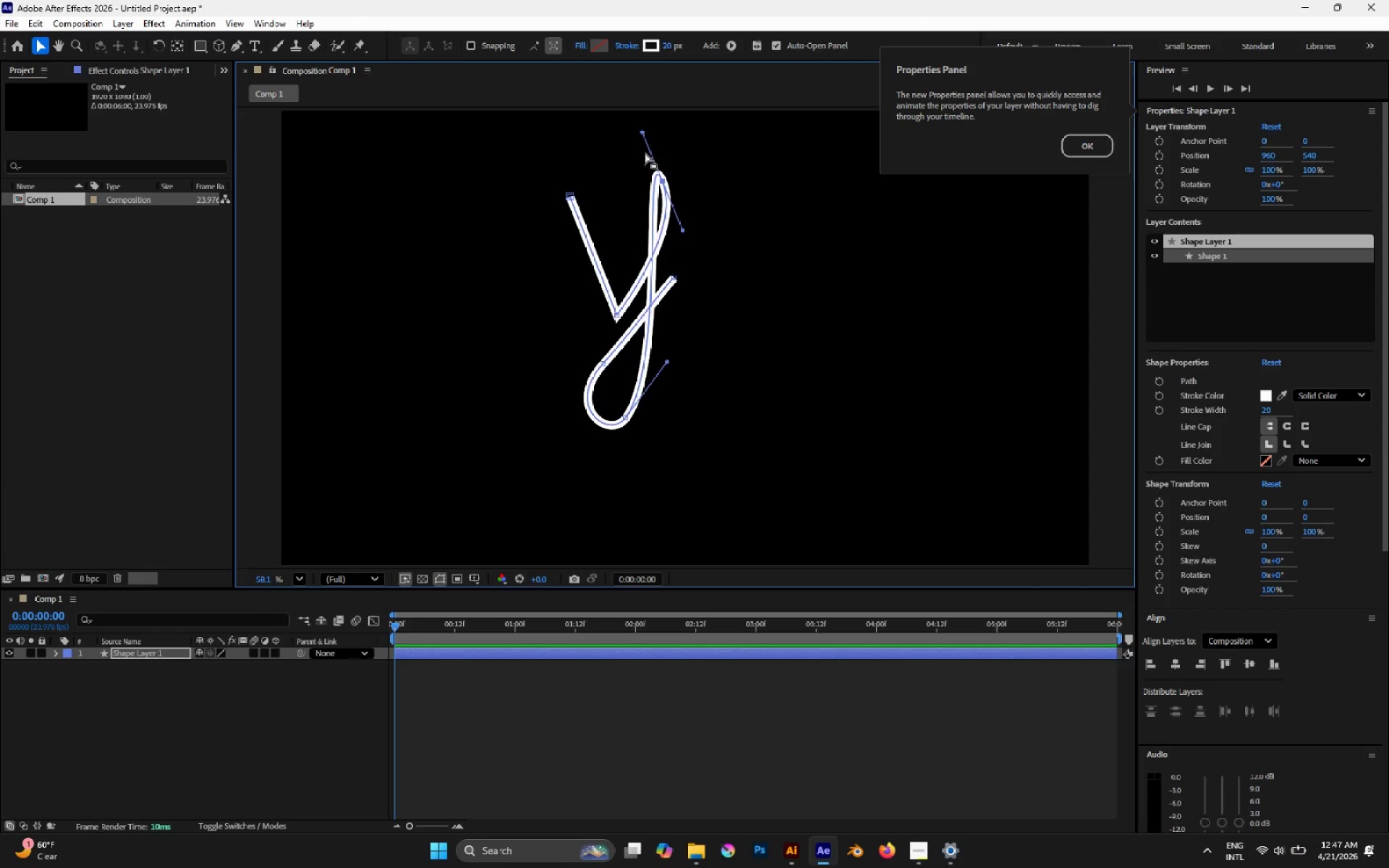 
left_click_drag(start_coordinate=[644, 134], to_coordinate=[627, 128])
 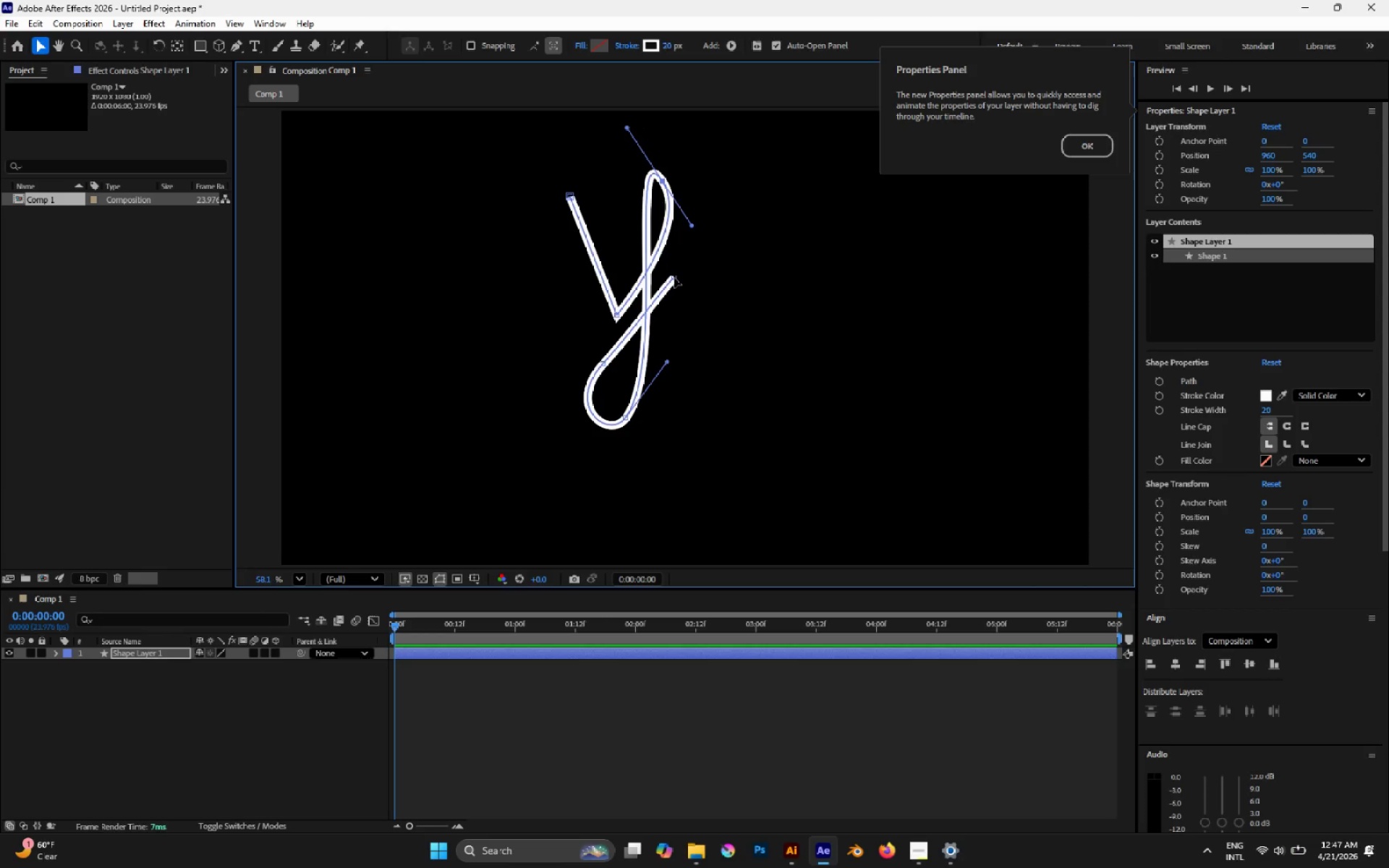 
left_click([676, 277])
 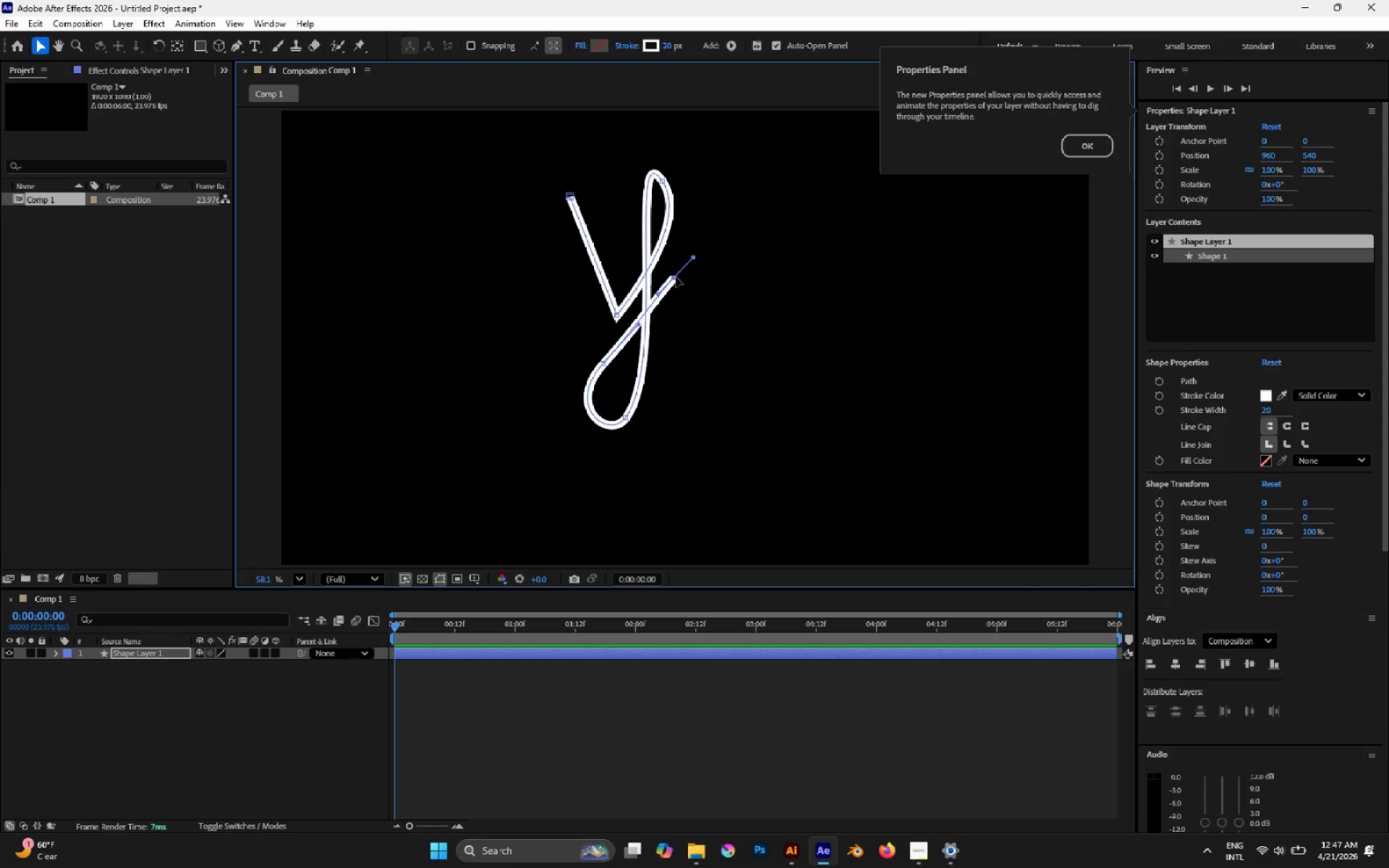 
left_click_drag(start_coordinate=[676, 277], to_coordinate=[680, 268])
 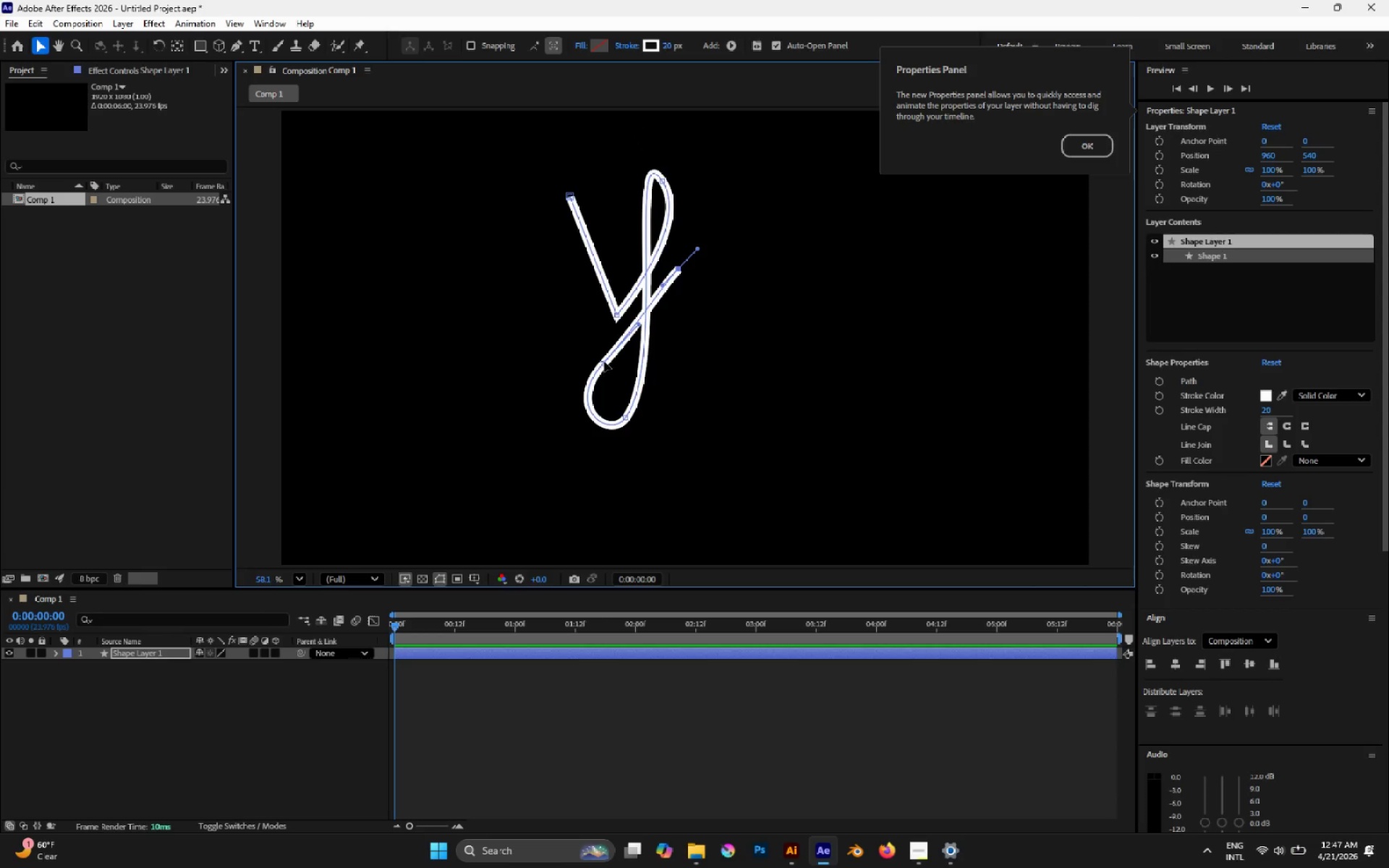 
left_click([604, 361])
 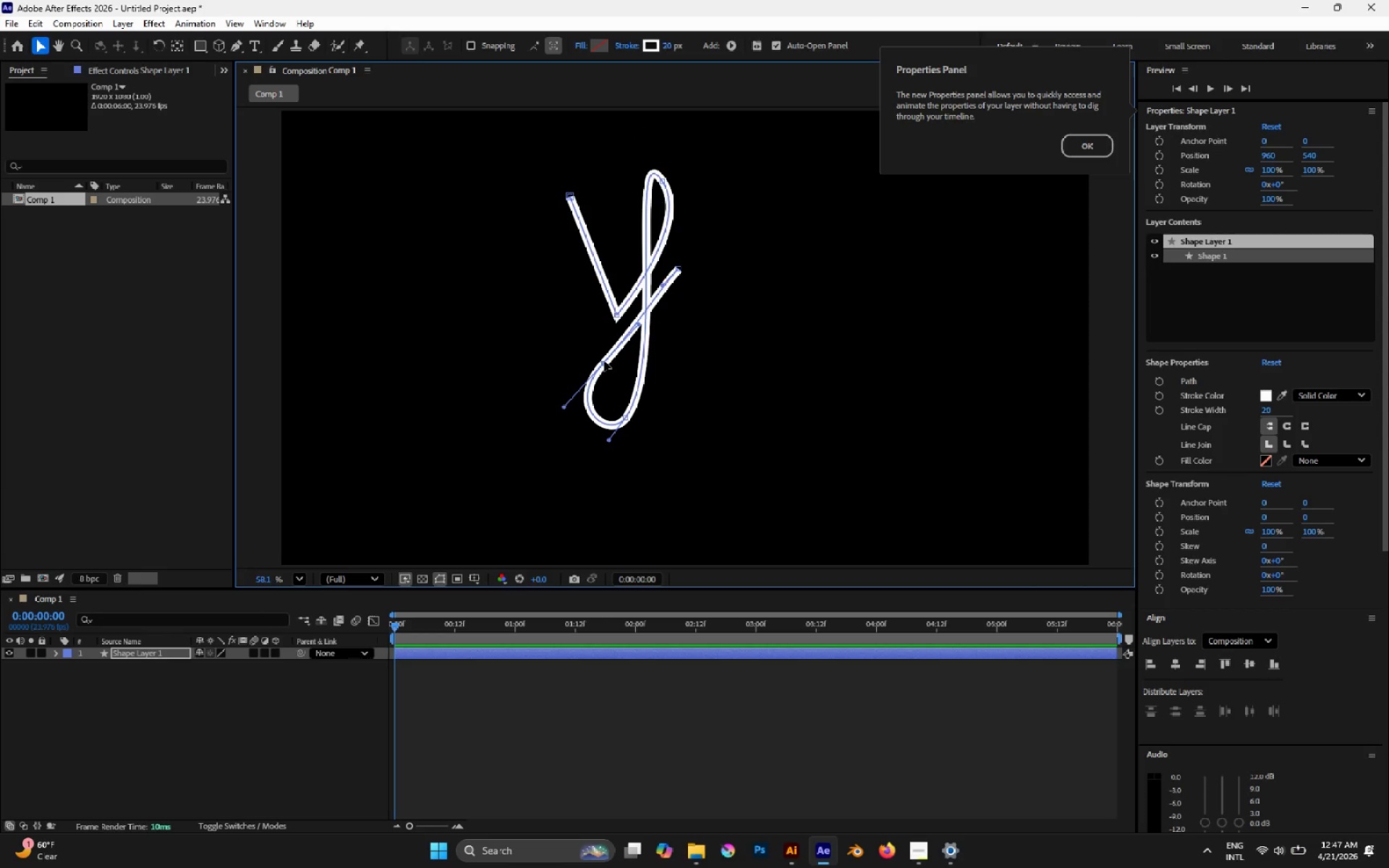 
left_click_drag(start_coordinate=[604, 361], to_coordinate=[626, 328])
 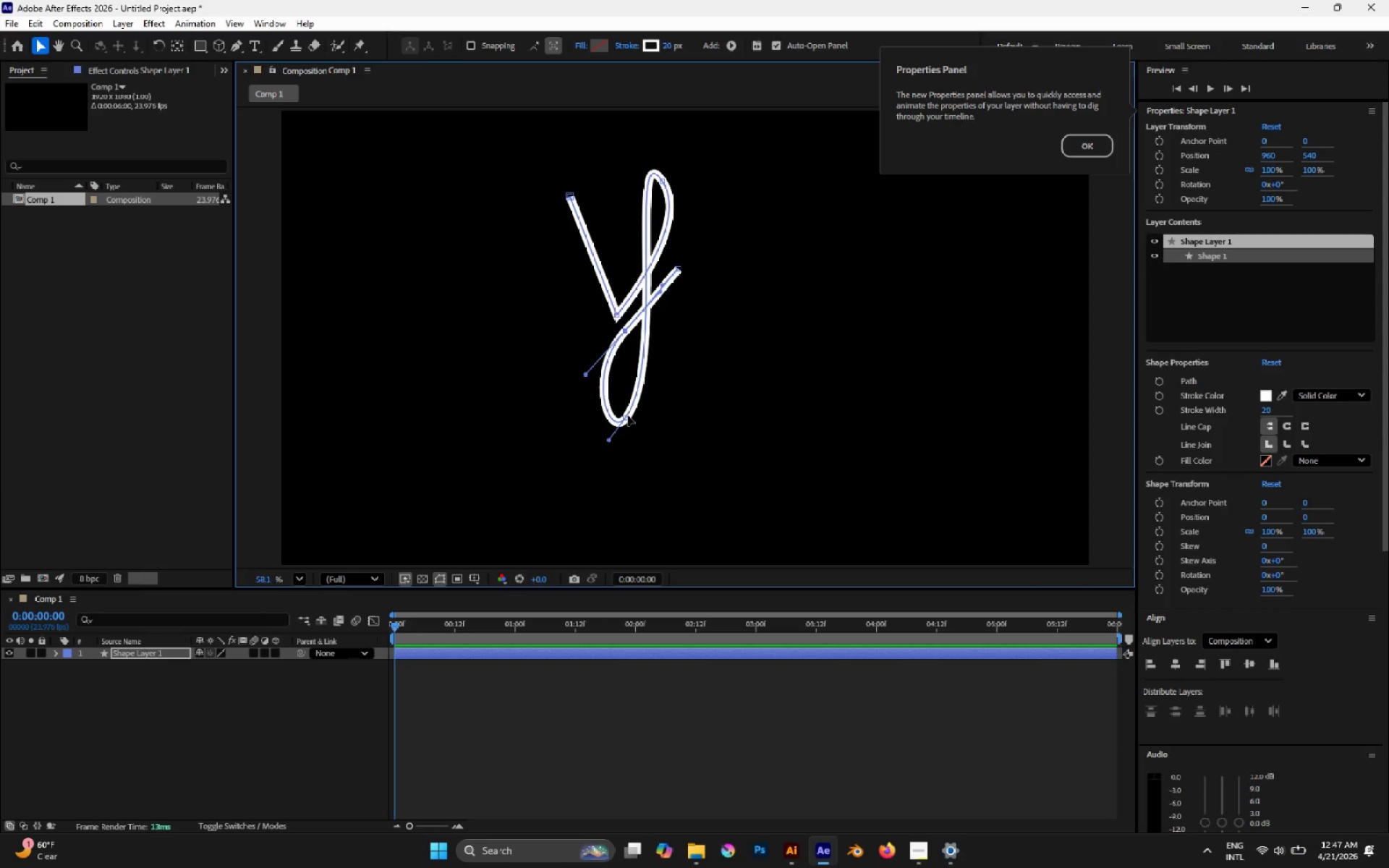 
left_click_drag(start_coordinate=[626, 416], to_coordinate=[629, 365])
 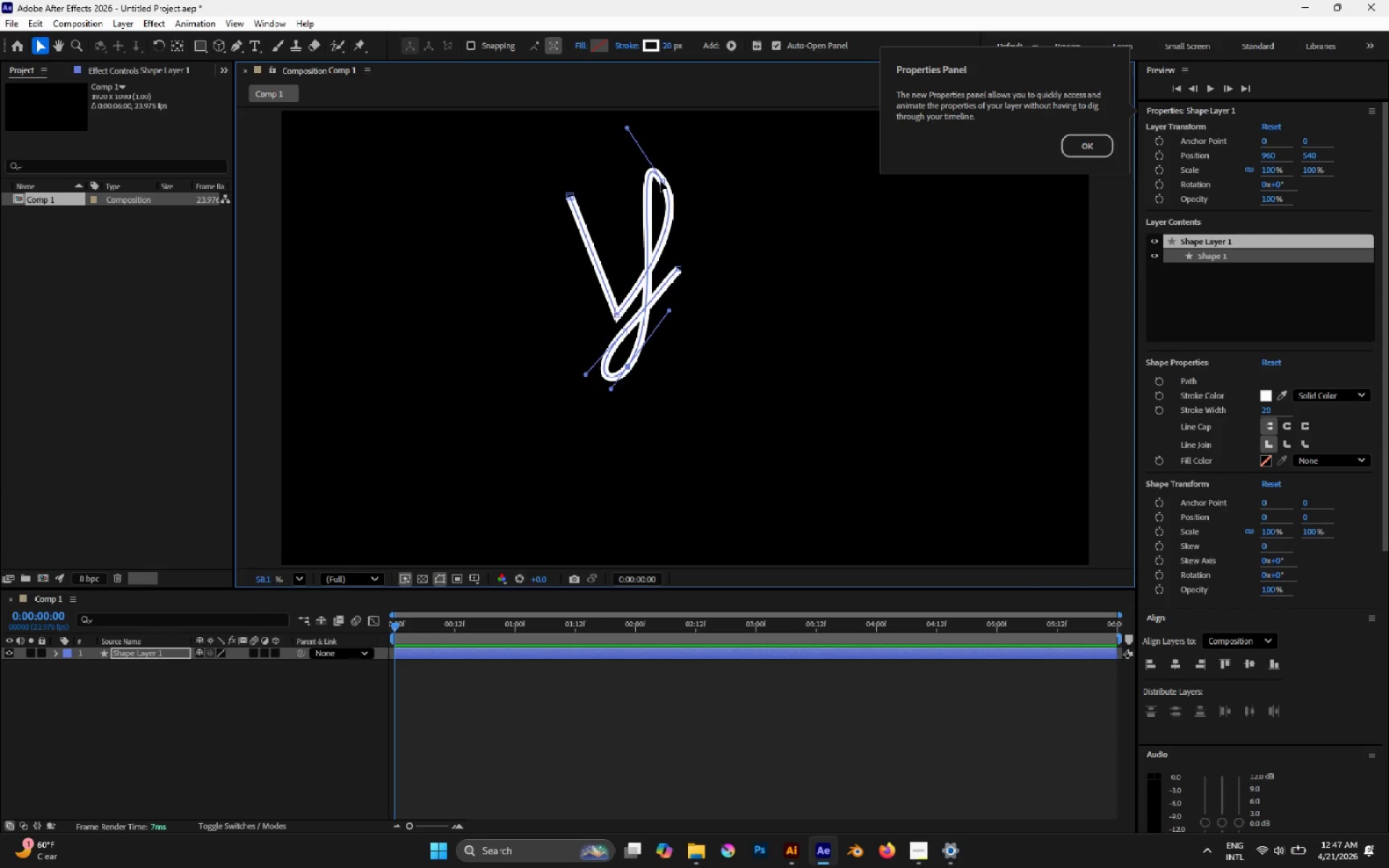 
left_click([661, 182])
 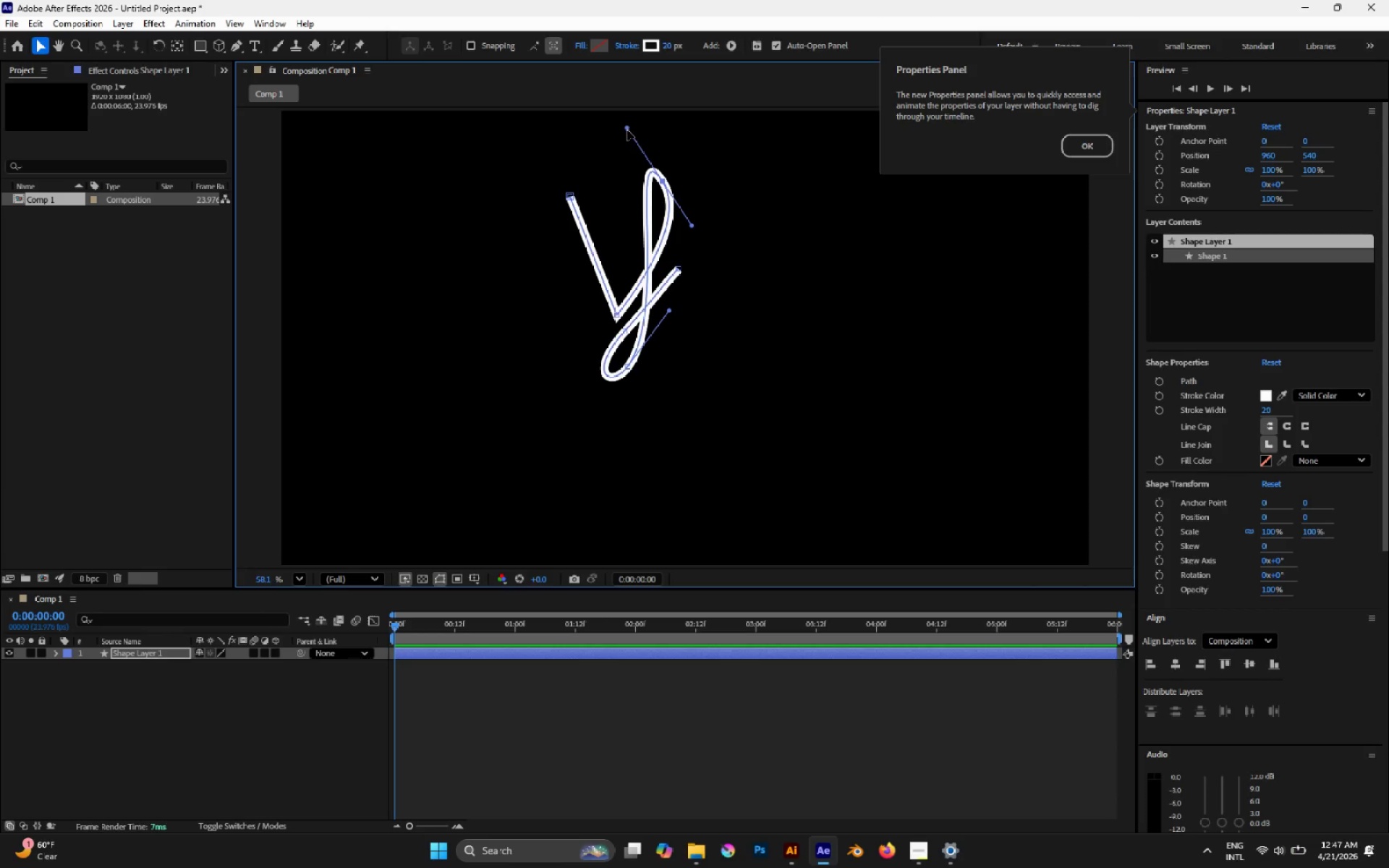 
left_click_drag(start_coordinate=[627, 130], to_coordinate=[629, 122])
 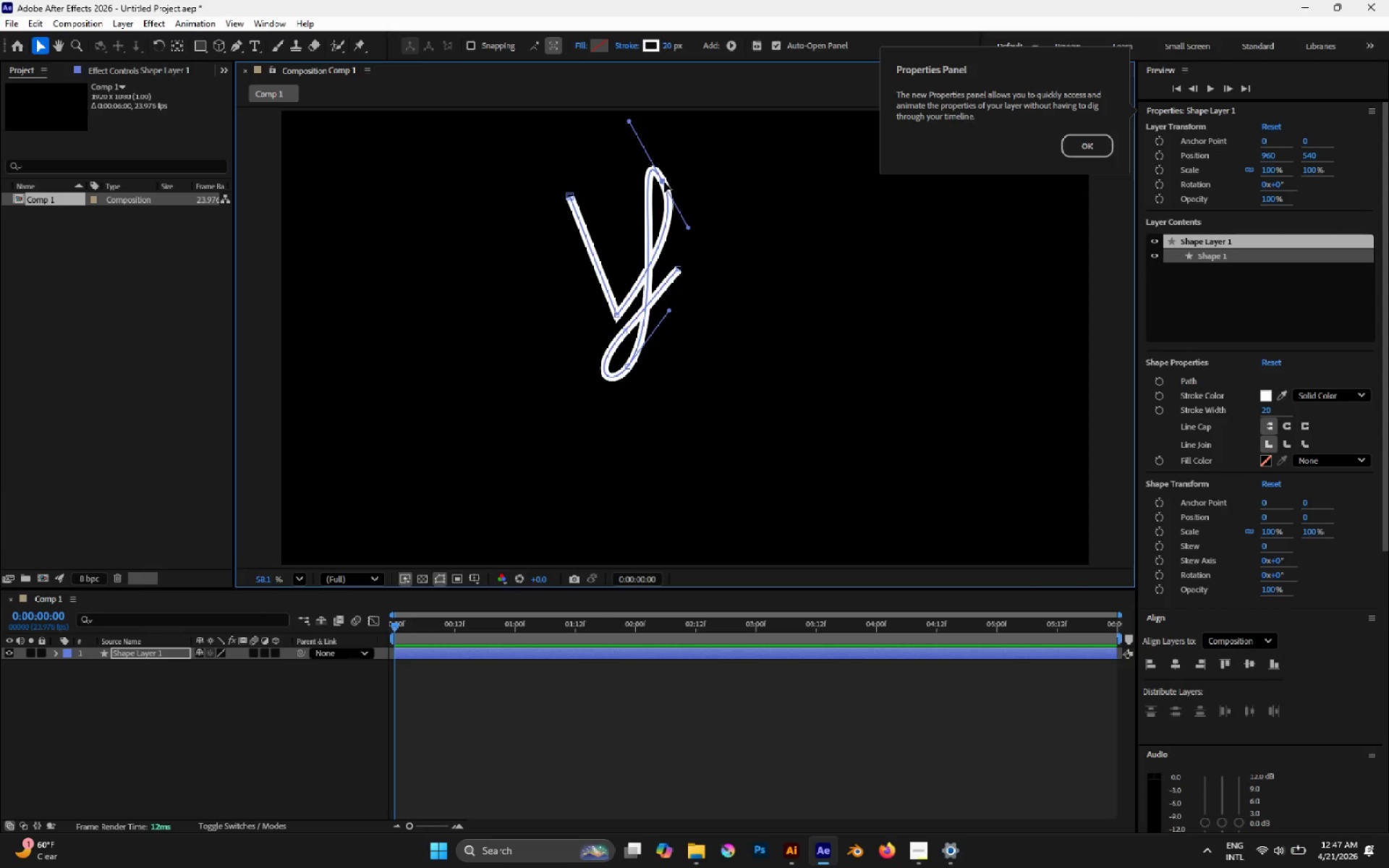 
left_click_drag(start_coordinate=[662, 182], to_coordinate=[662, 167])
 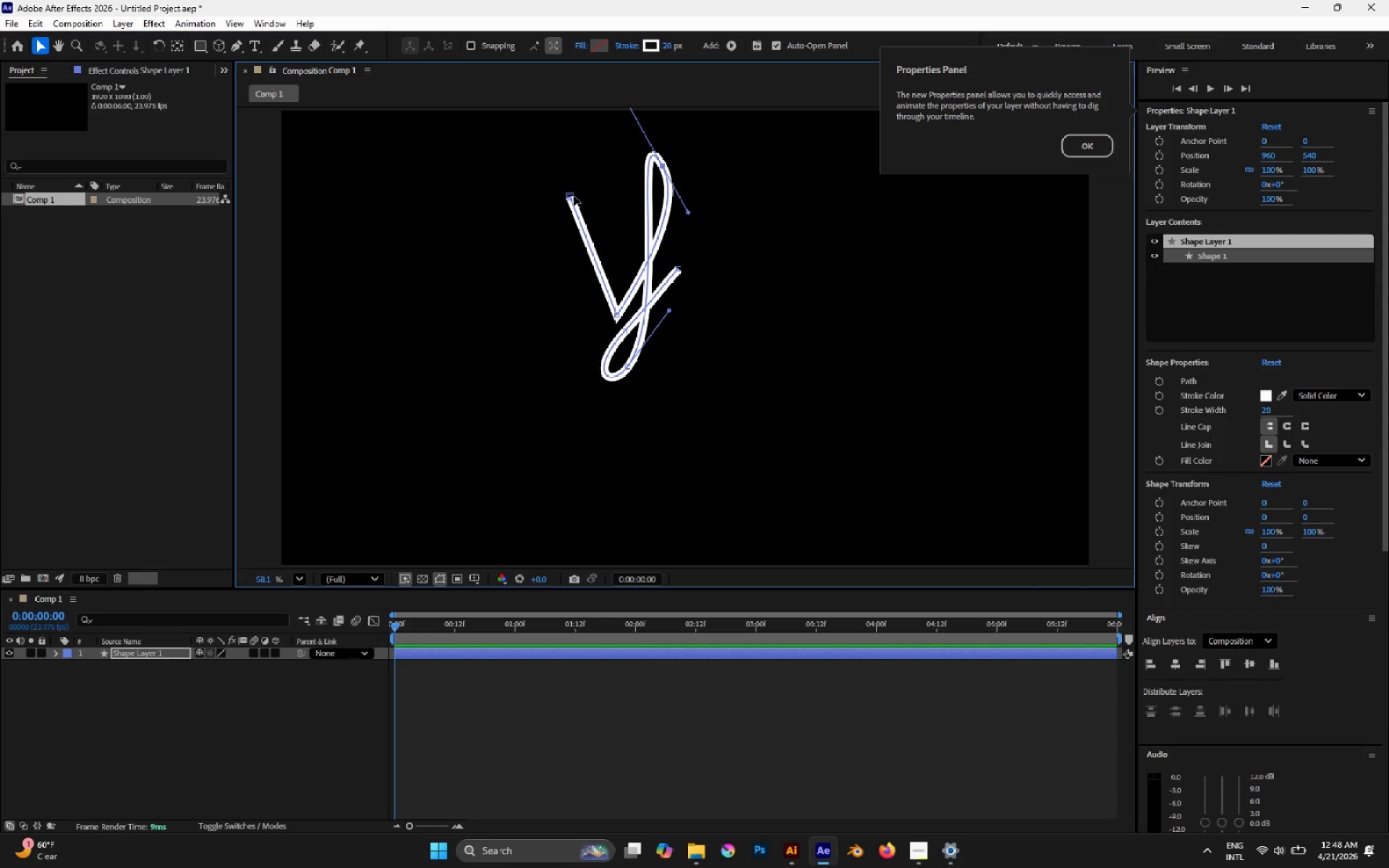 
left_click_drag(start_coordinate=[571, 196], to_coordinate=[582, 180])
 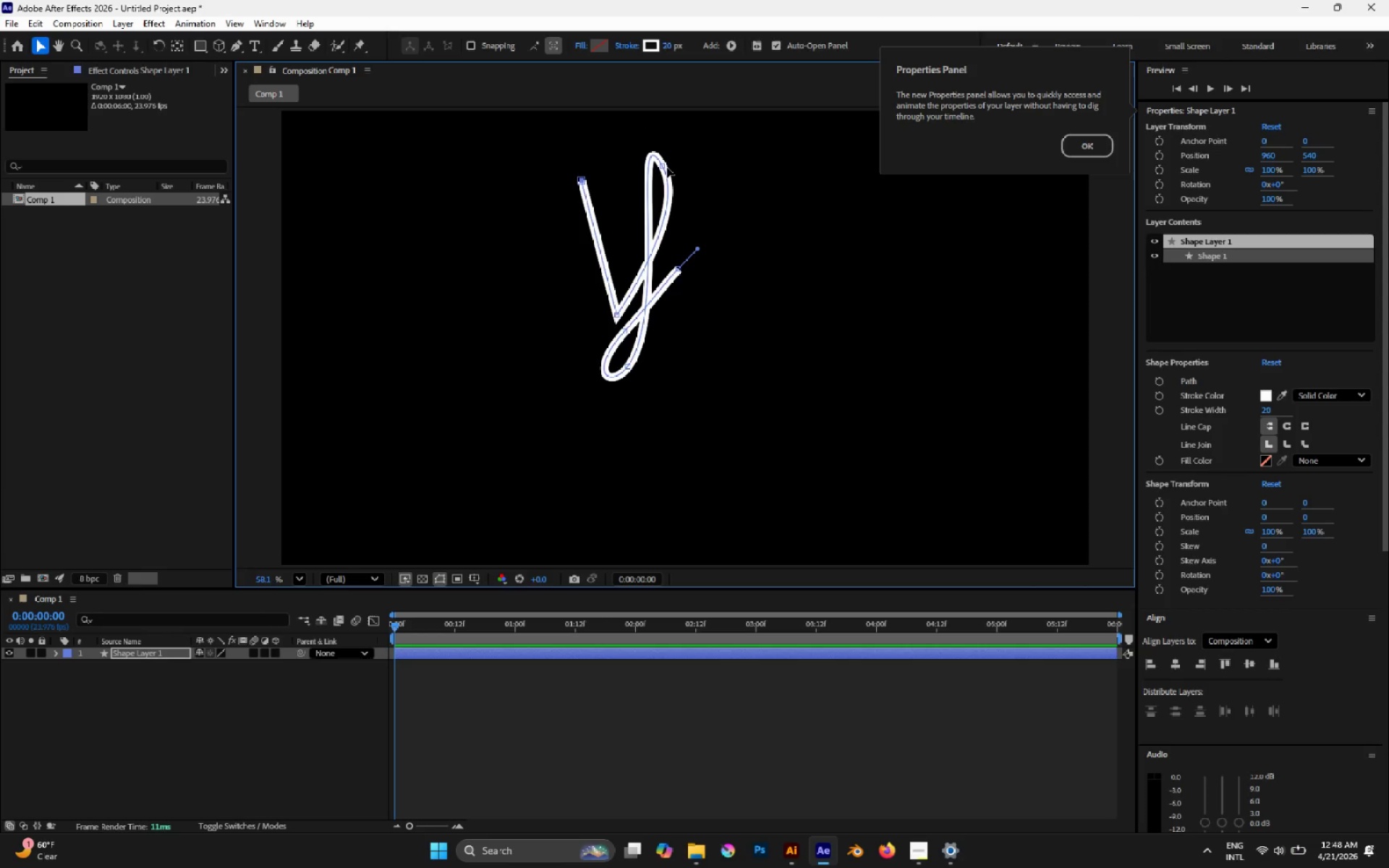 
left_click([658, 167])
 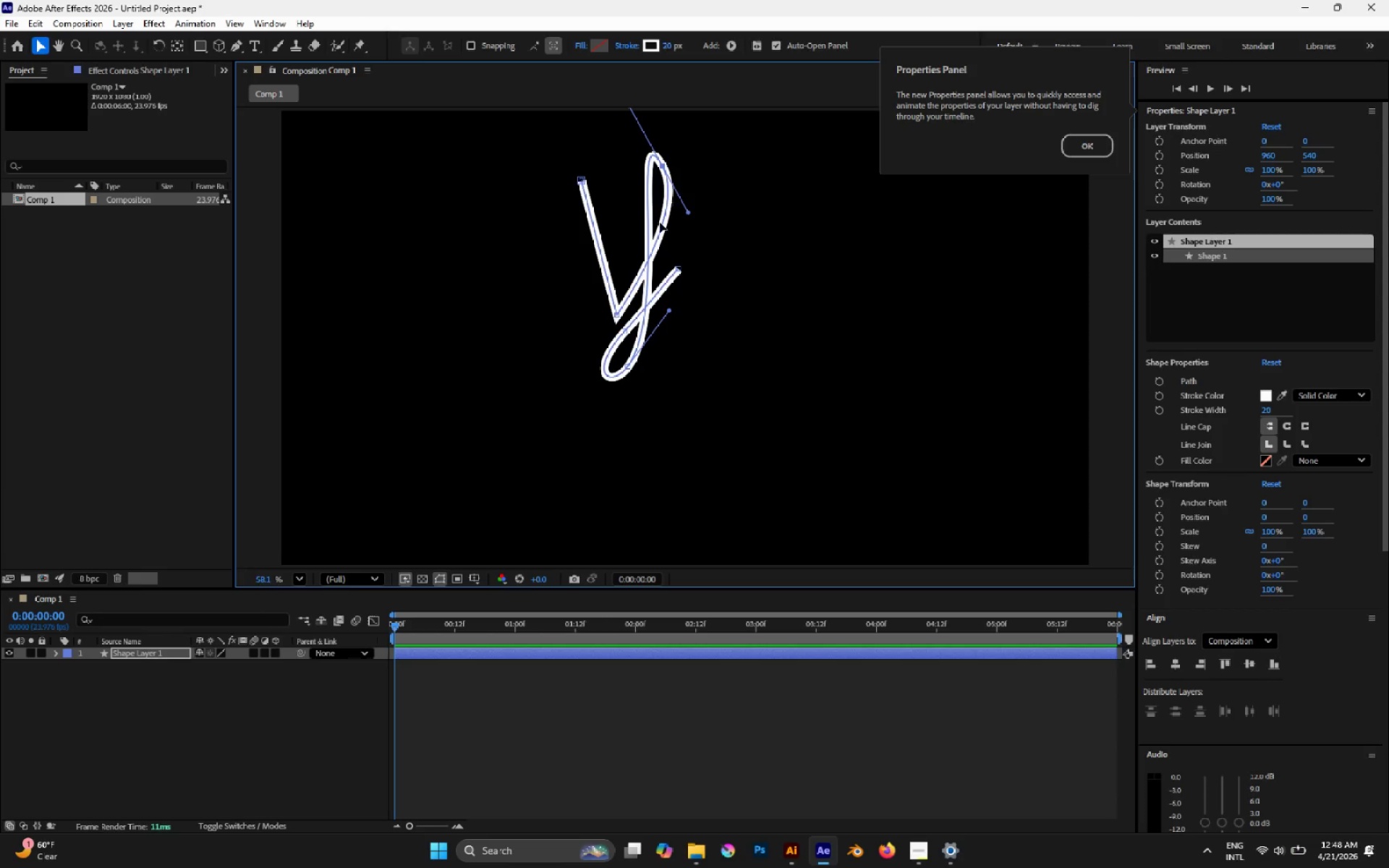 
scroll: coordinate [660, 226], scroll_direction: down, amount: 1.0
 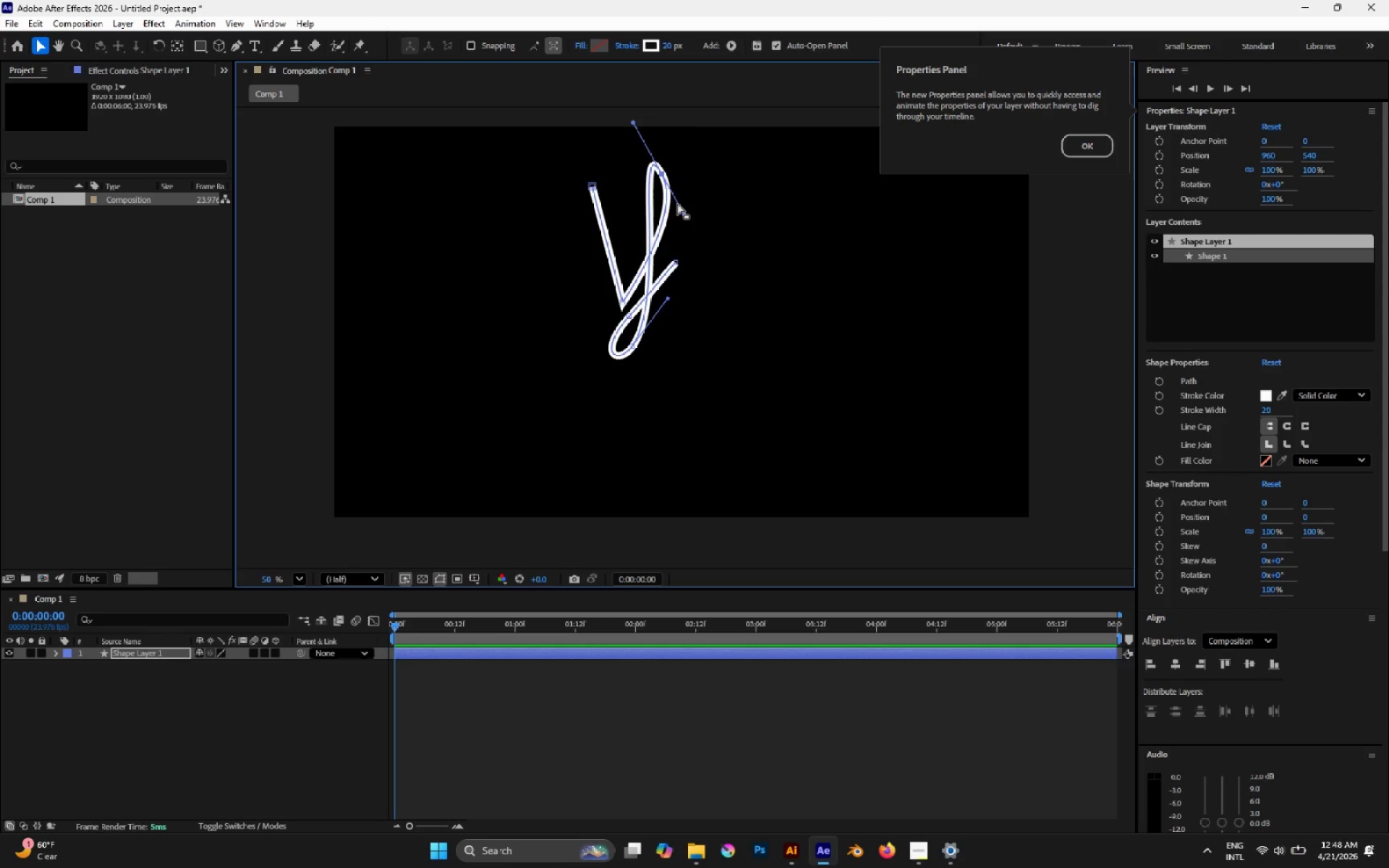 
hold_key(key=Space, duration=0.72)
 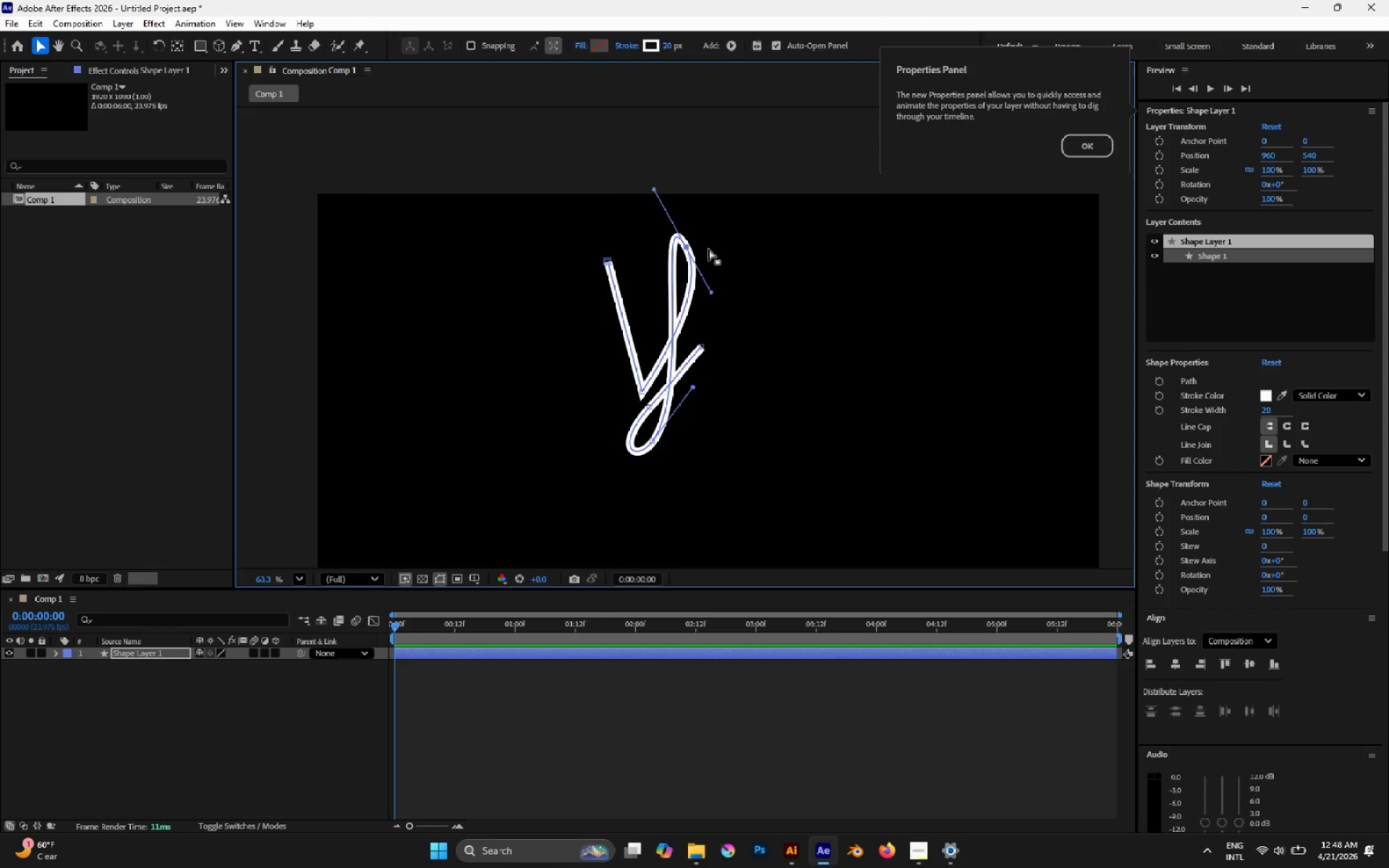 
left_click_drag(start_coordinate=[691, 191], to_coordinate=[718, 268])
 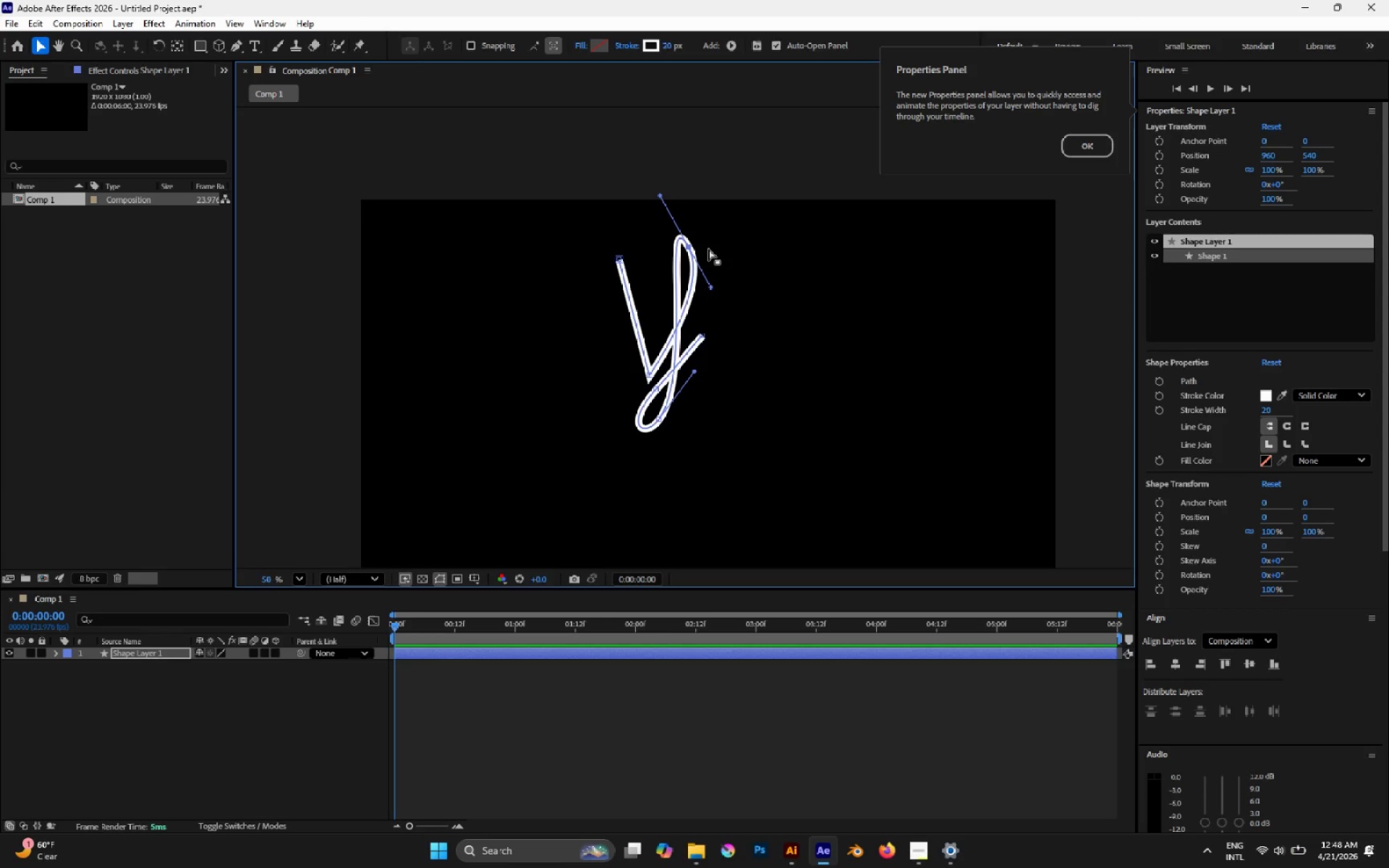 
scroll: coordinate [708, 249], scroll_direction: up, amount: 2.0
 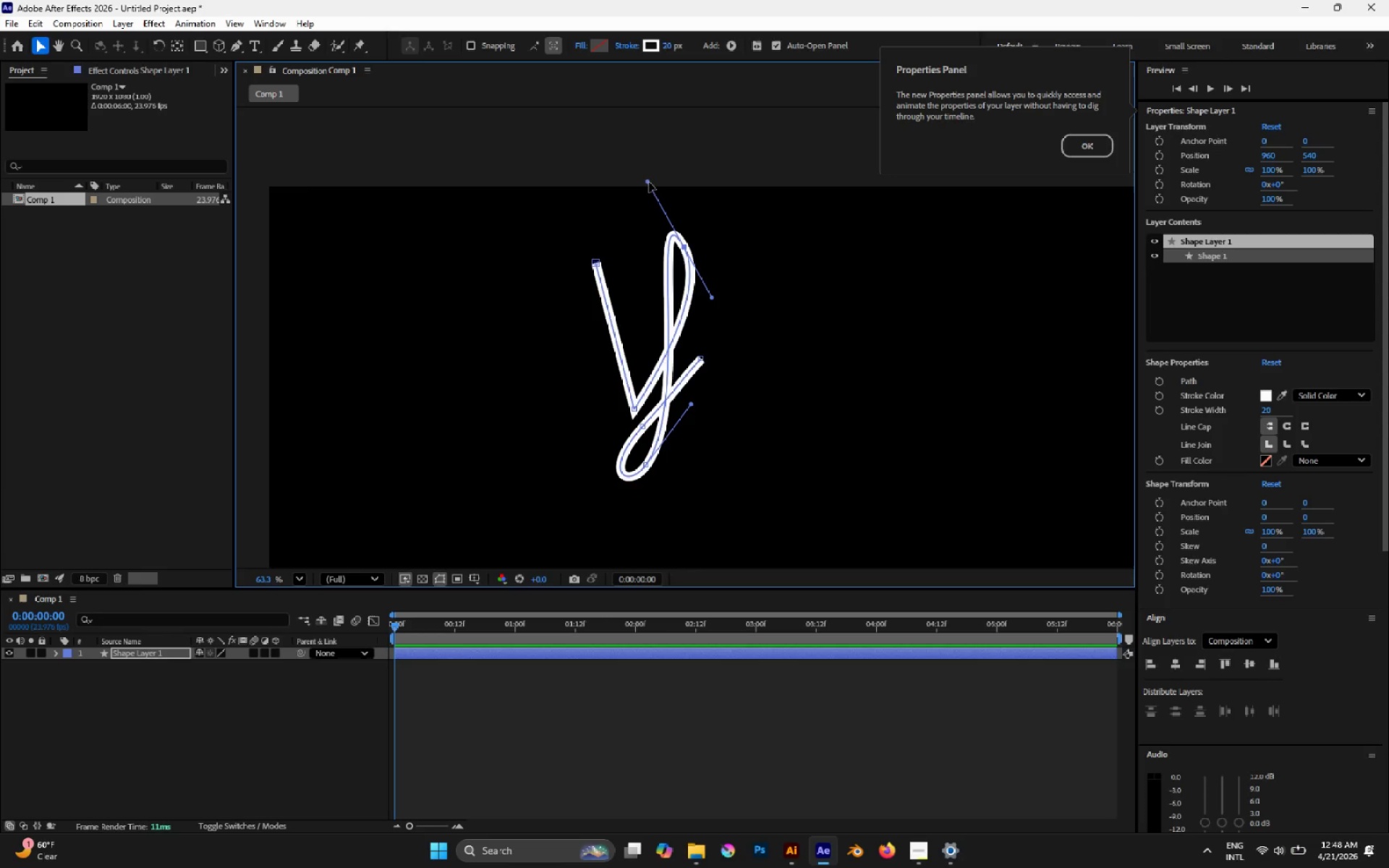 
left_click_drag(start_coordinate=[647, 182], to_coordinate=[657, 210])
 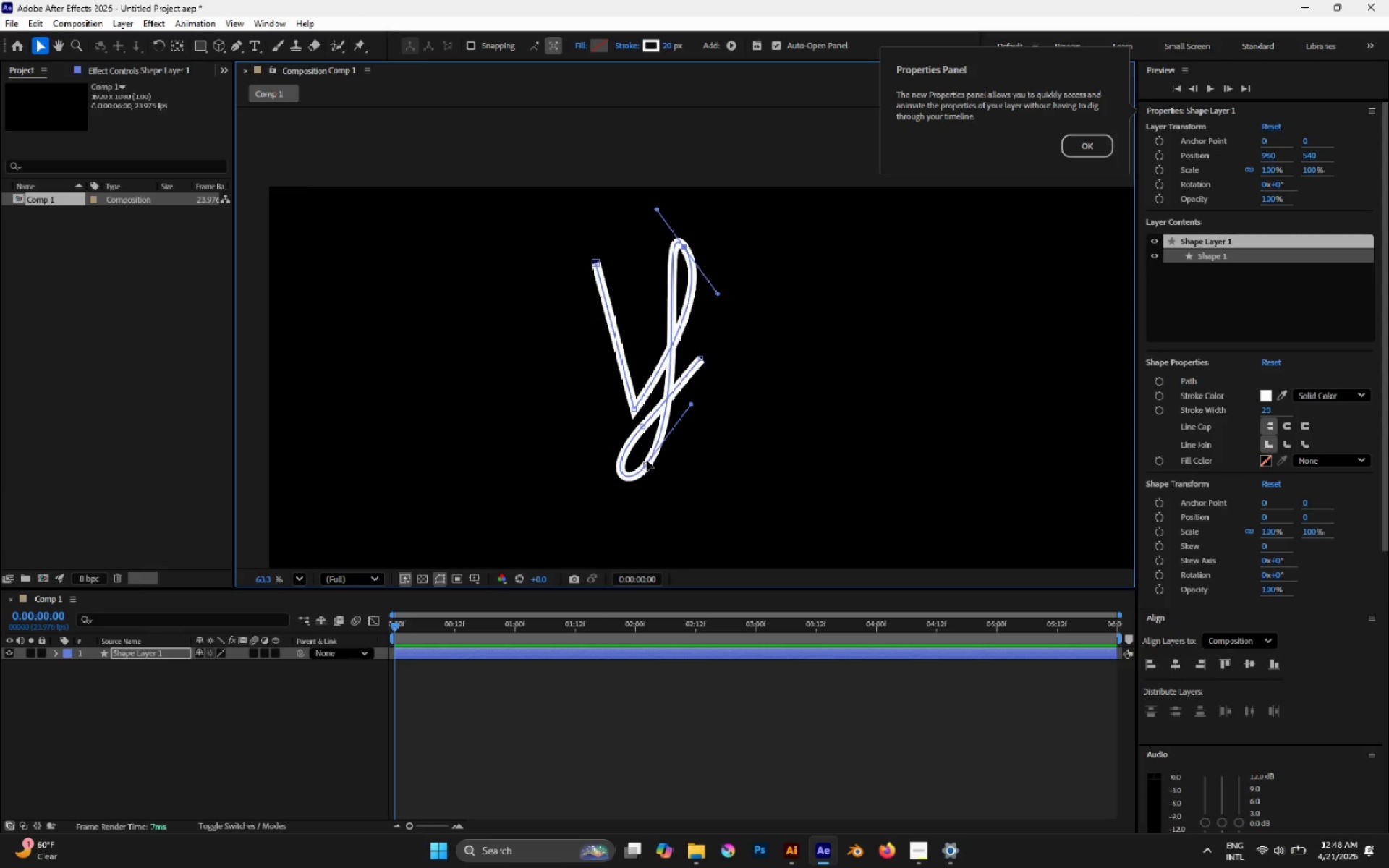 
left_click_drag(start_coordinate=[647, 461], to_coordinate=[641, 468])
 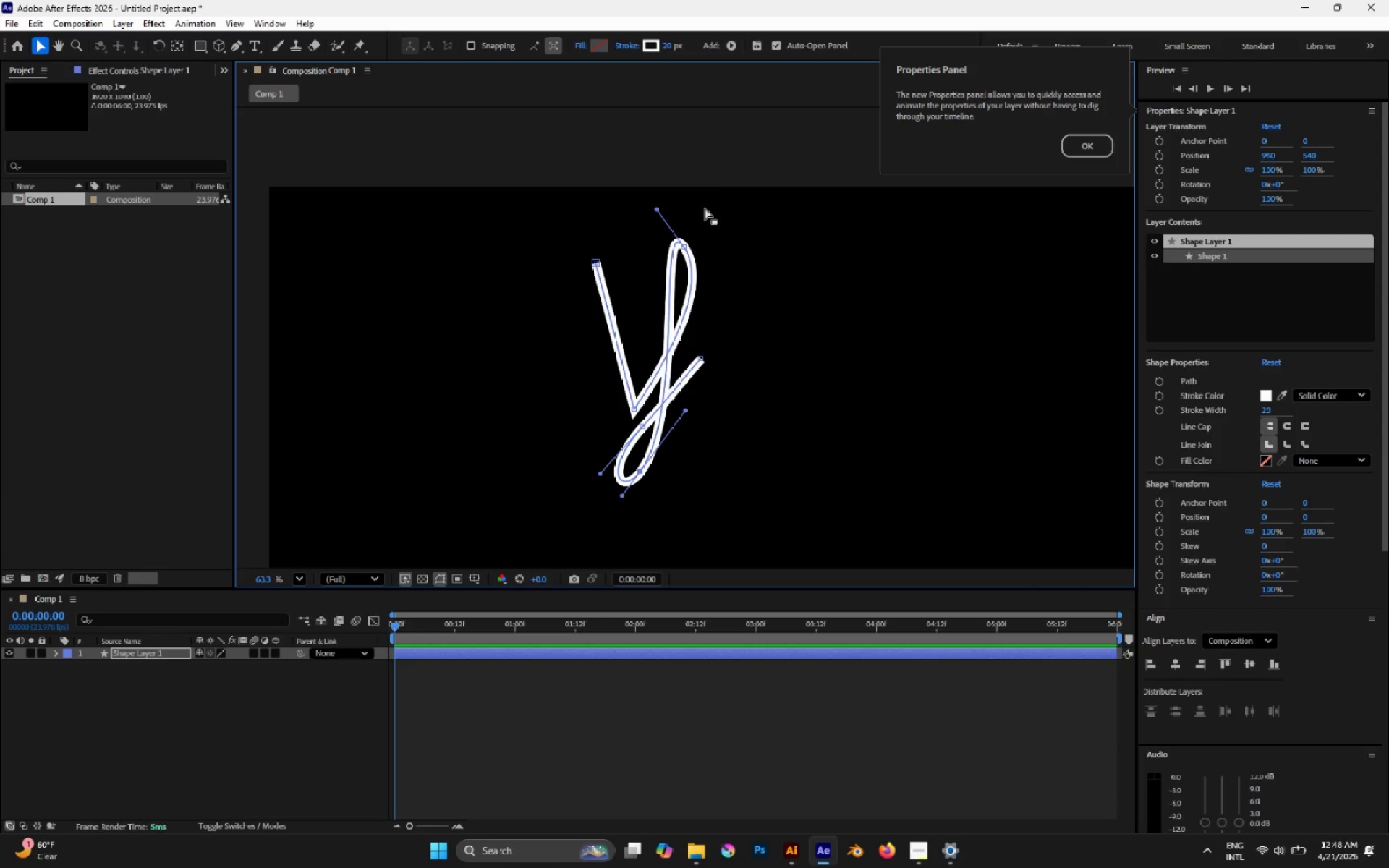 
left_click([723, 149])
 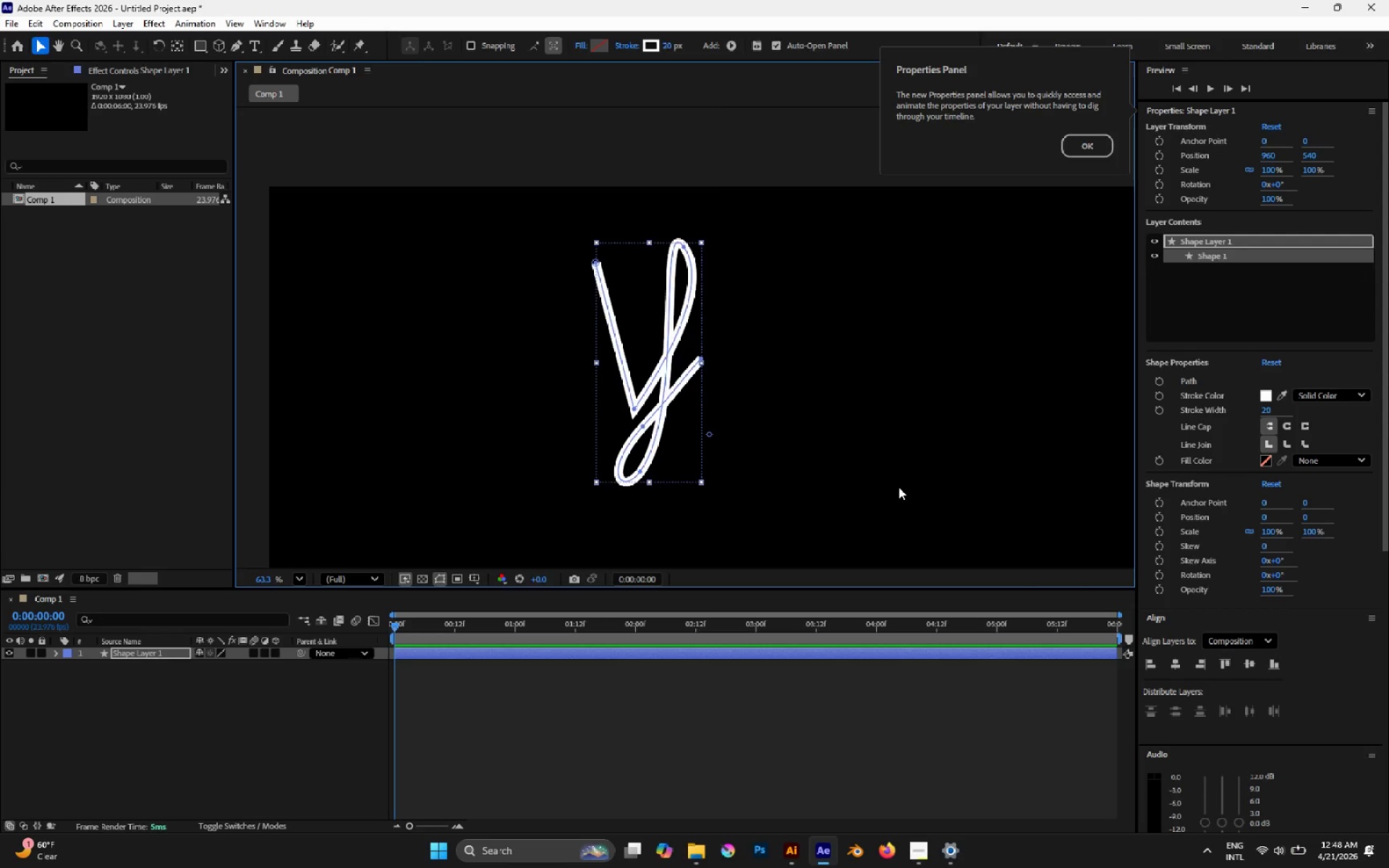 
left_click([715, 188])
 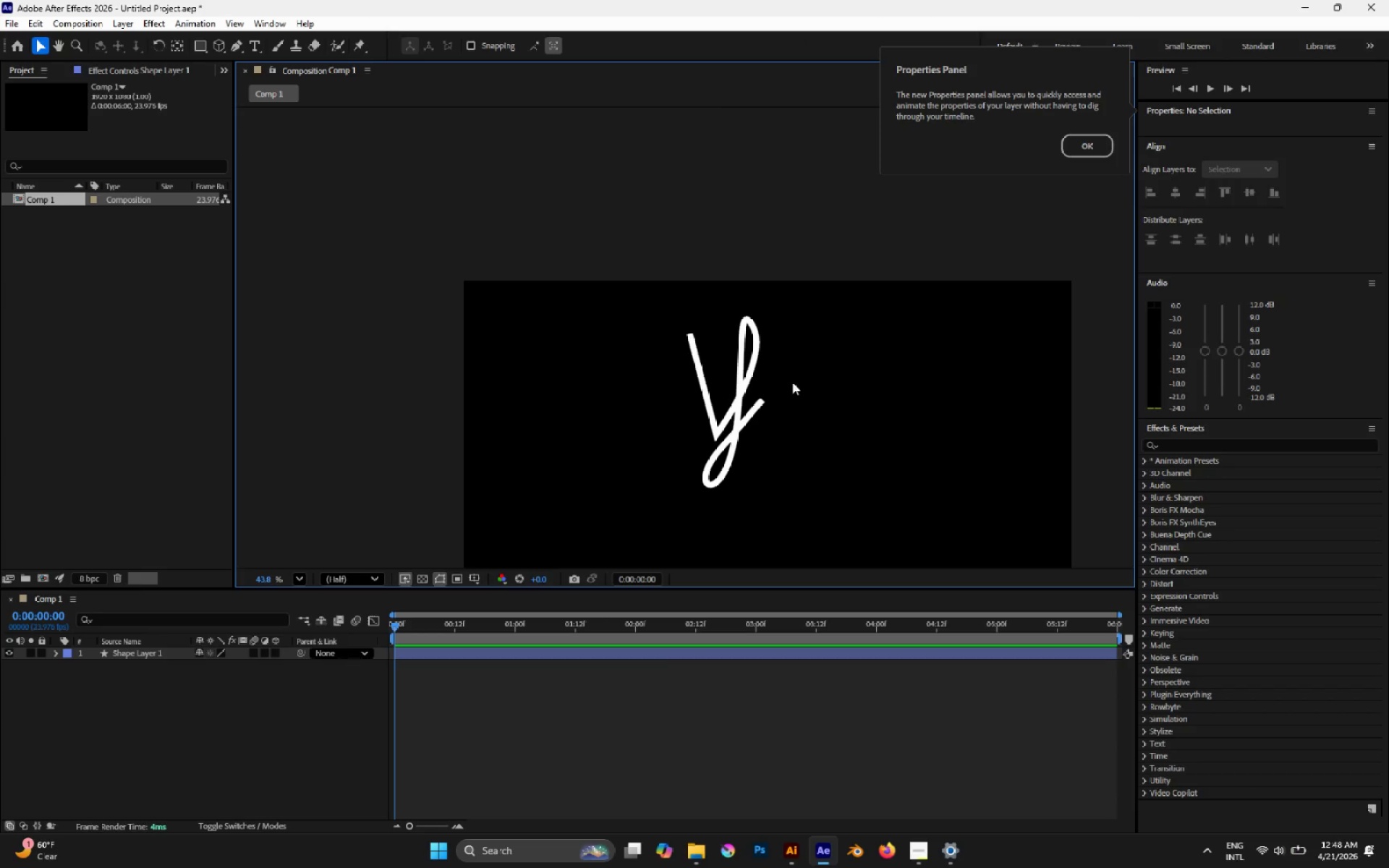 
scroll: coordinate [901, 491], scroll_direction: down, amount: 3.0
 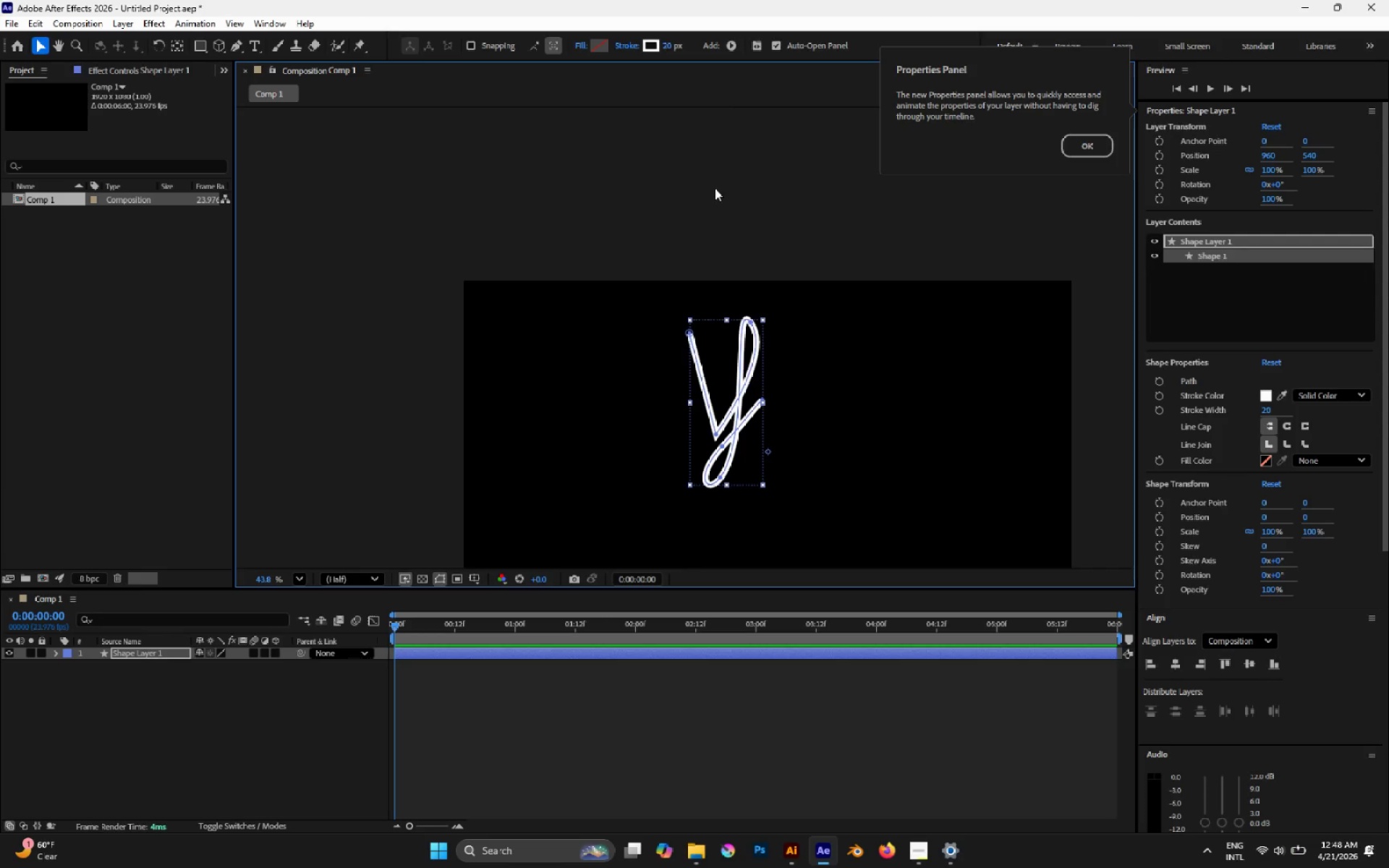 
hold_key(key=Space, duration=0.81)
 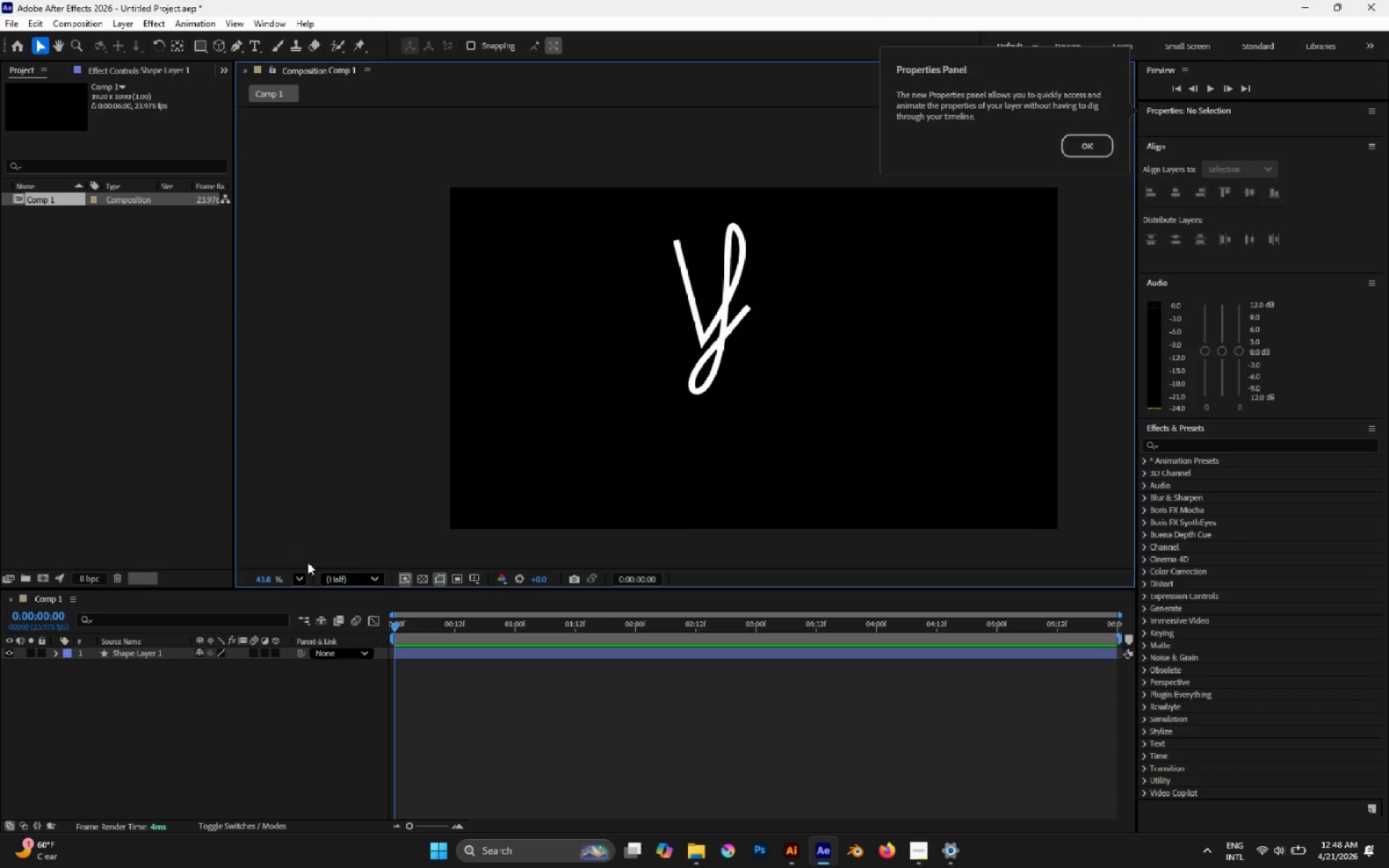 
left_click_drag(start_coordinate=[789, 408], to_coordinate=[776, 315])
 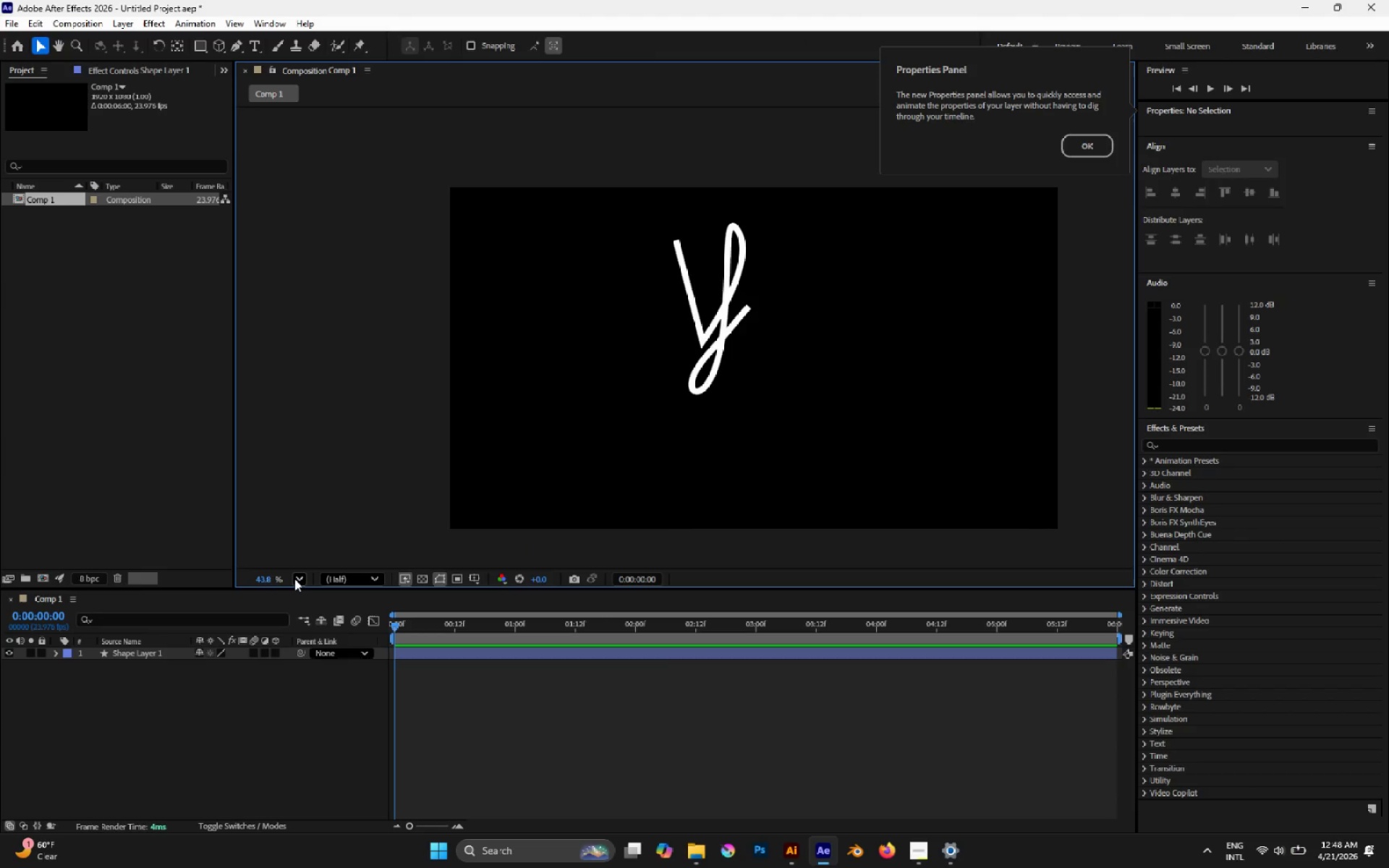 
left_click([294, 579])
 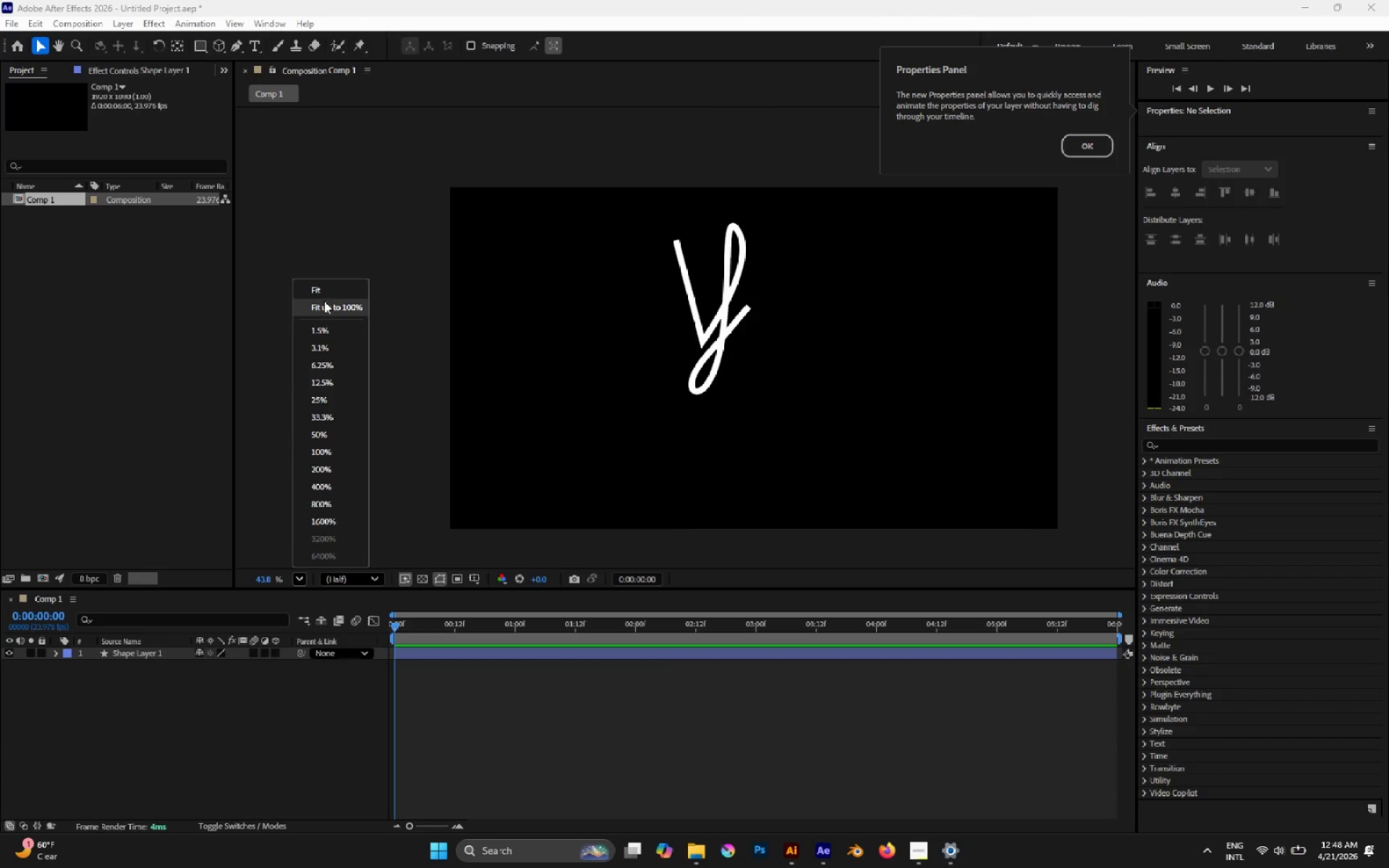 
left_click([325, 296])
 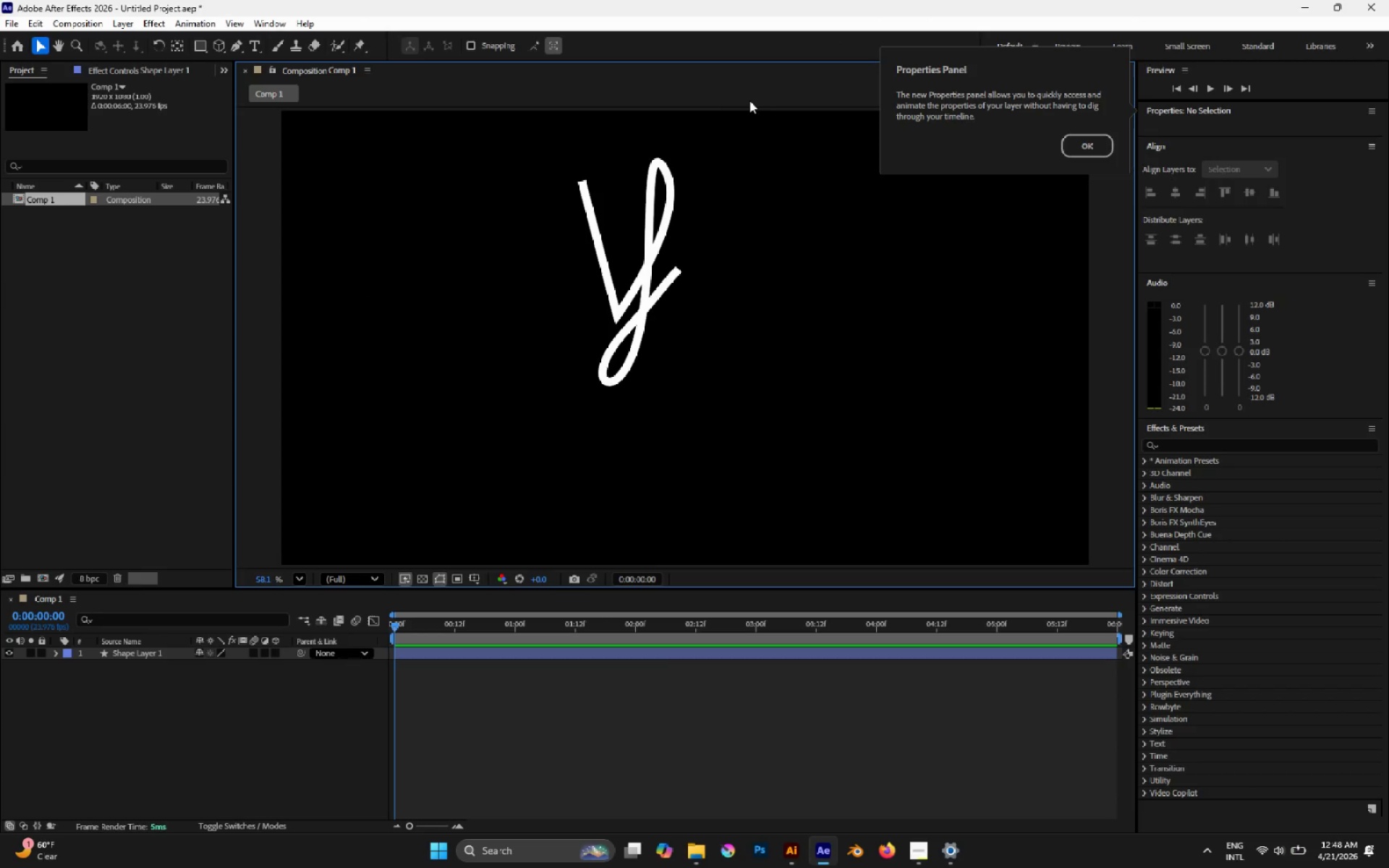 
key(Alt+Tab)